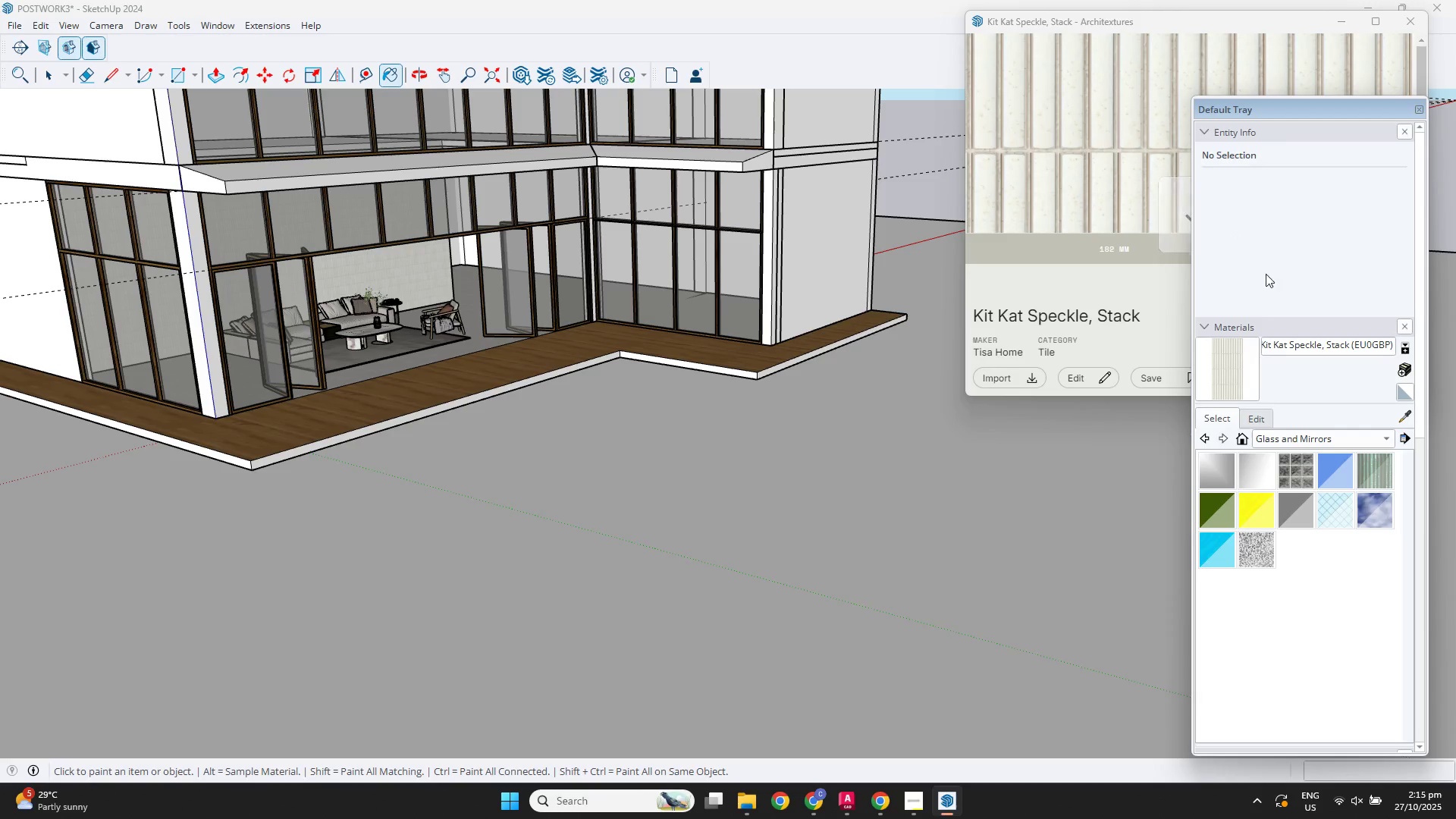 
left_click([1235, 372])
 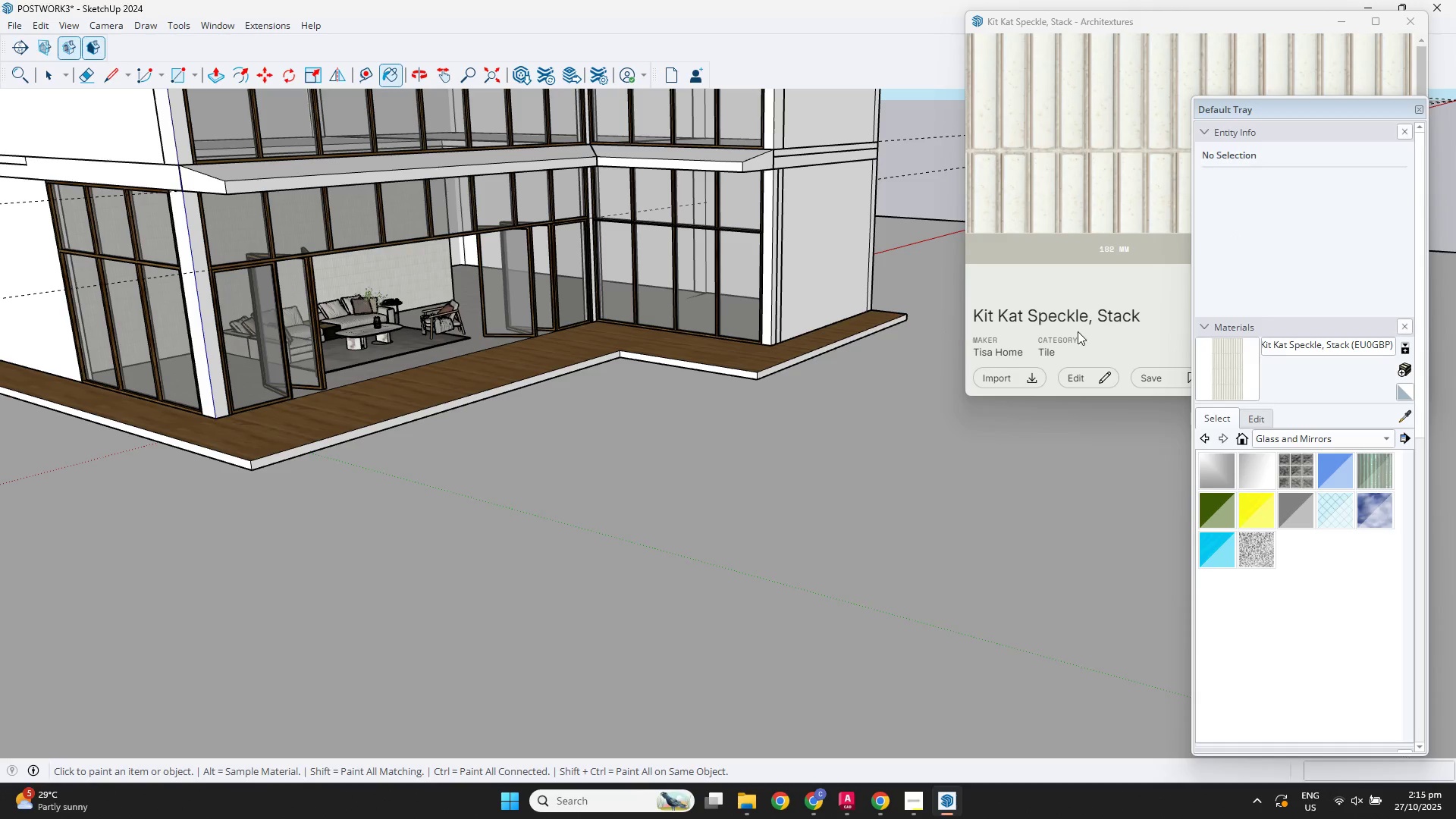 
scroll: coordinate [479, 281], scroll_direction: up, amount: 9.0
 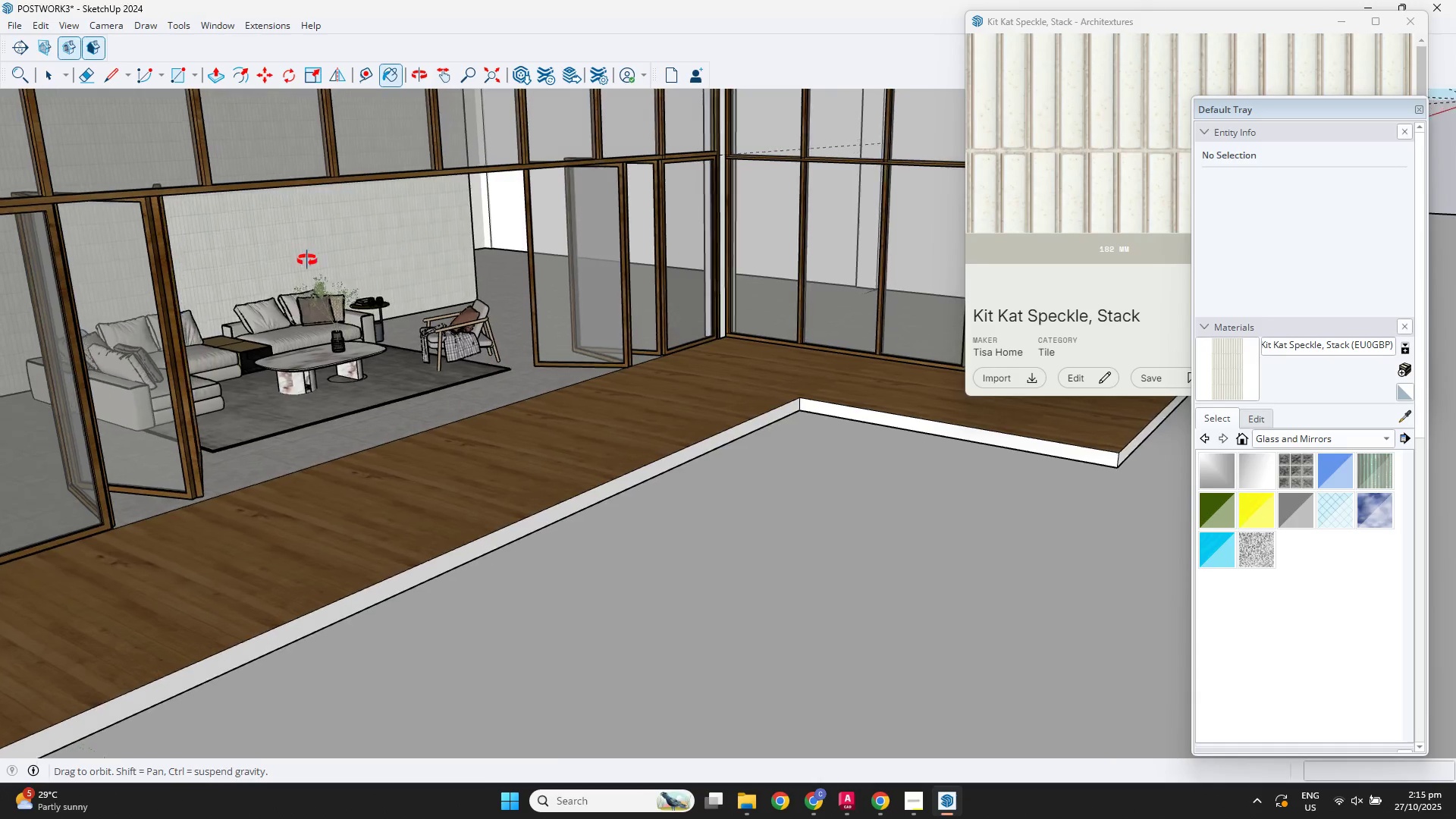 
key(Space)
 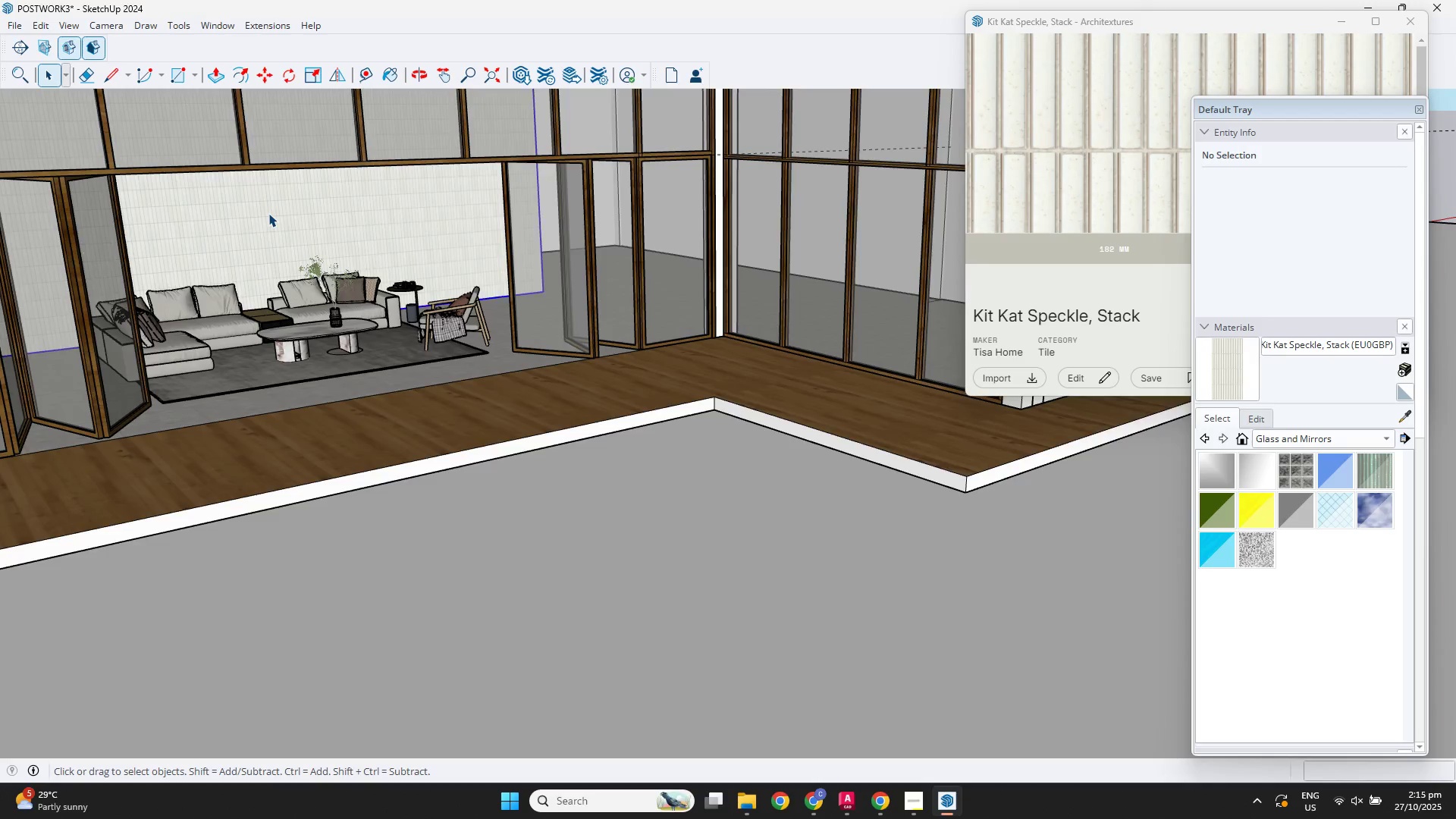 
double_click([268, 213])
 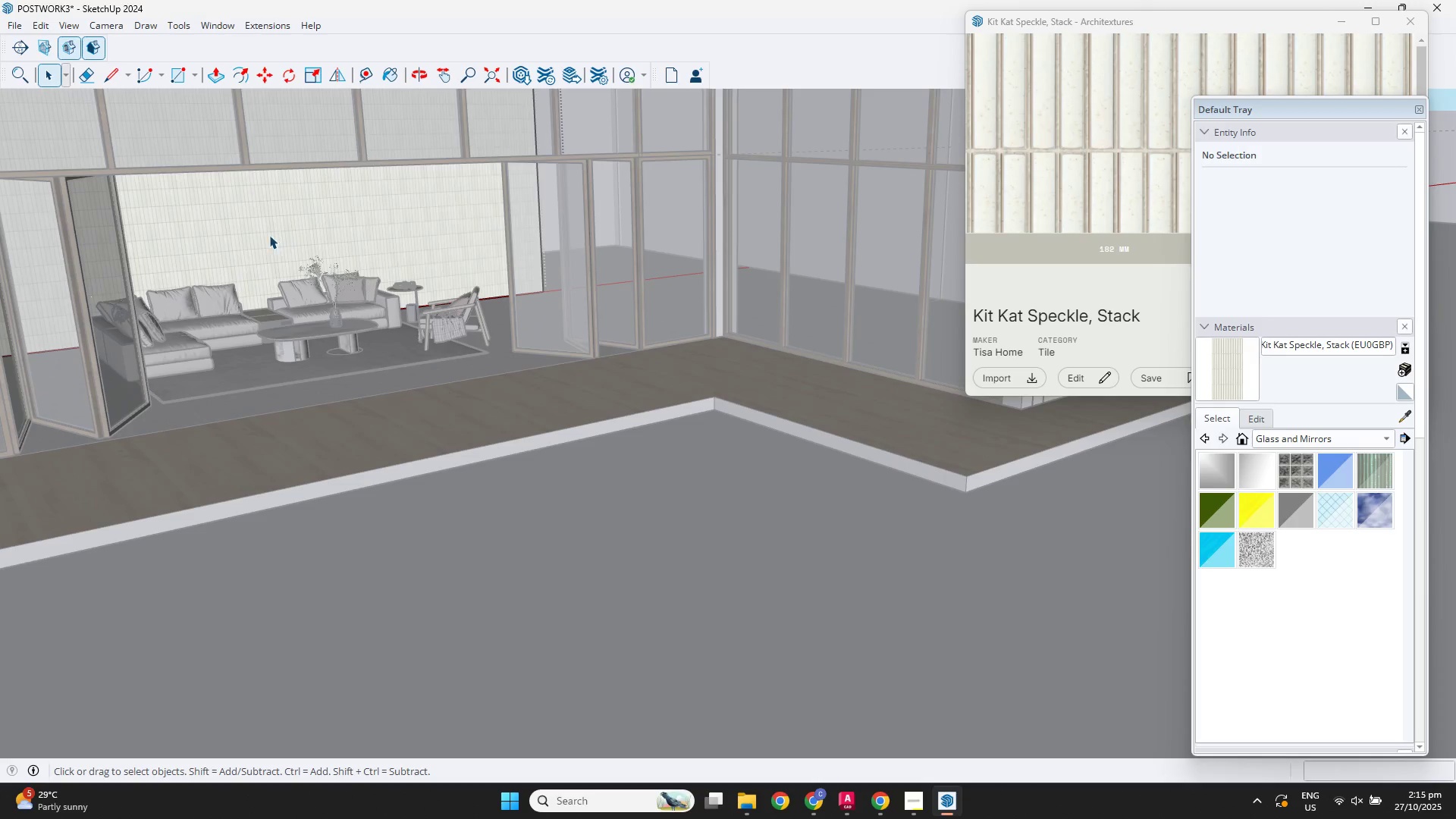 
triple_click([269, 235])
 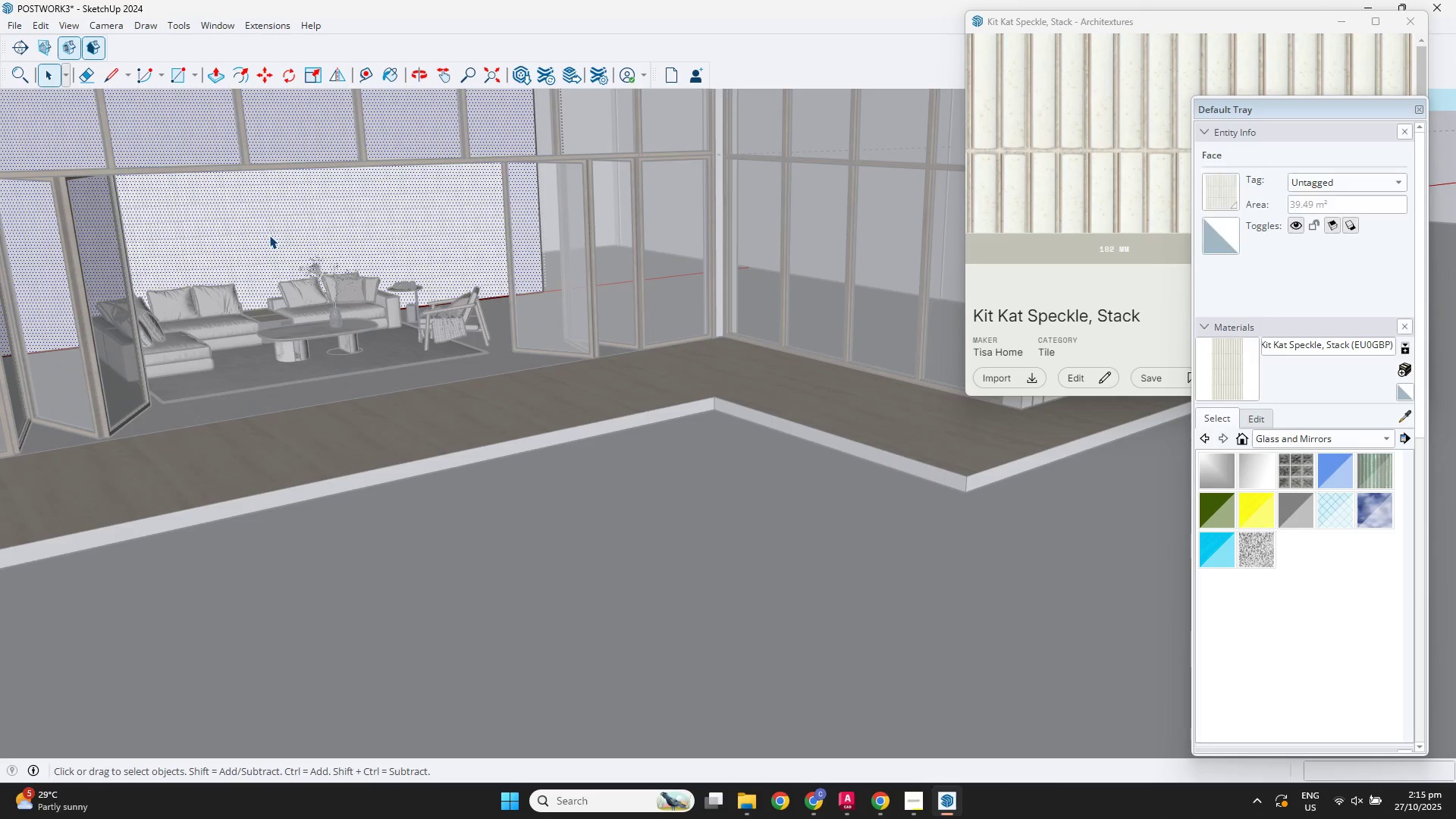 
key(B)
 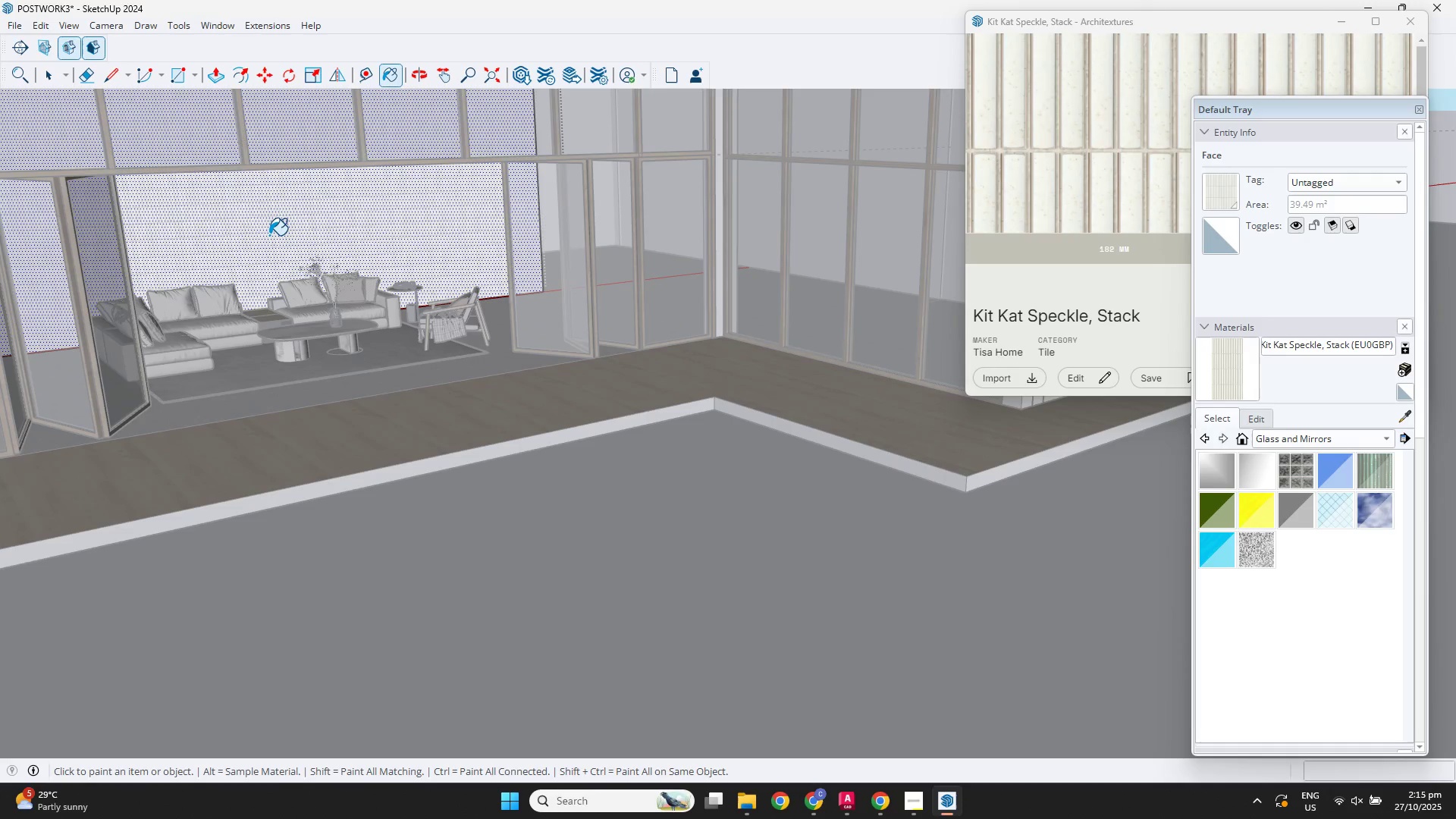 
left_click([269, 235])
 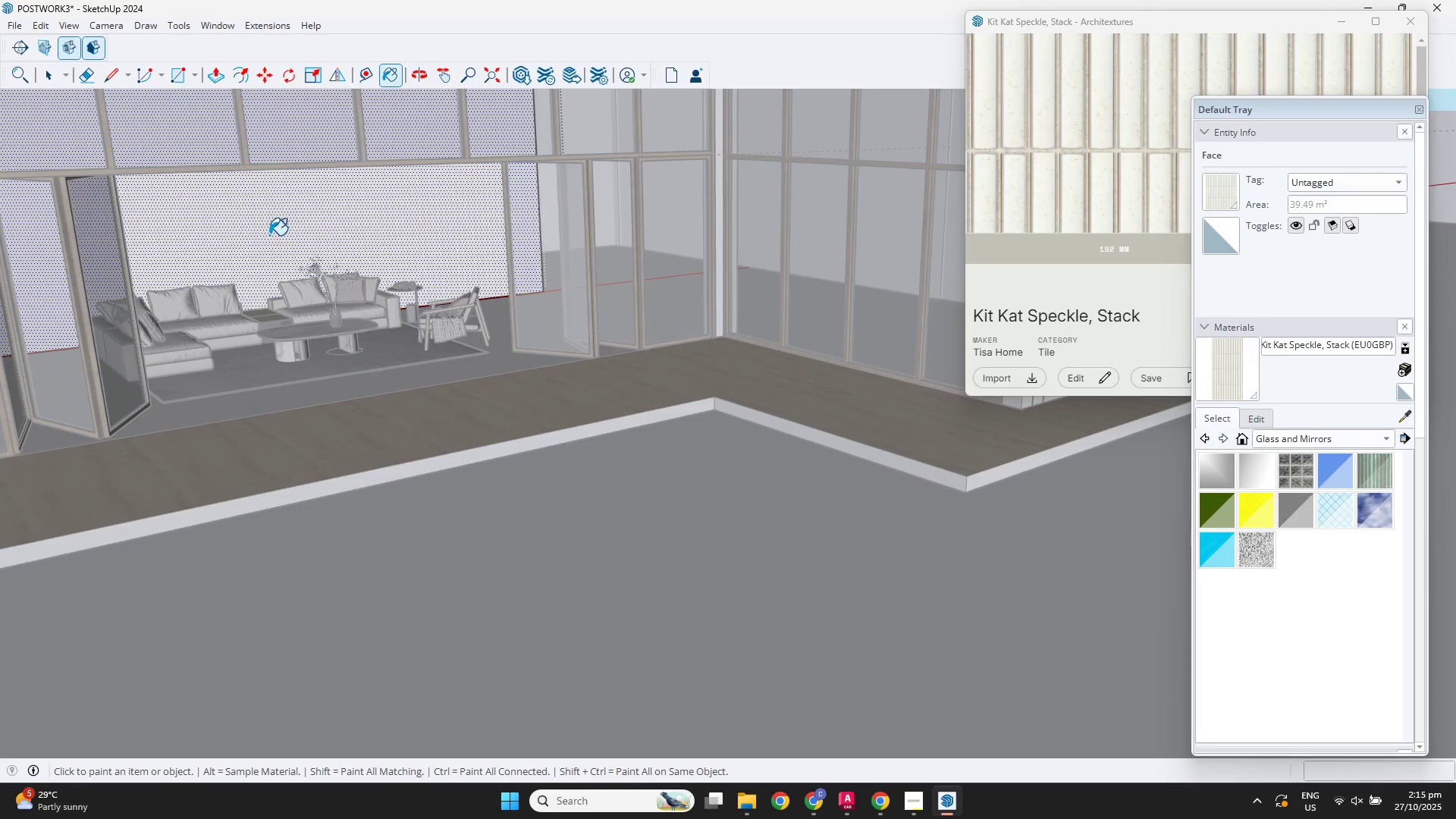 
key(Space)
 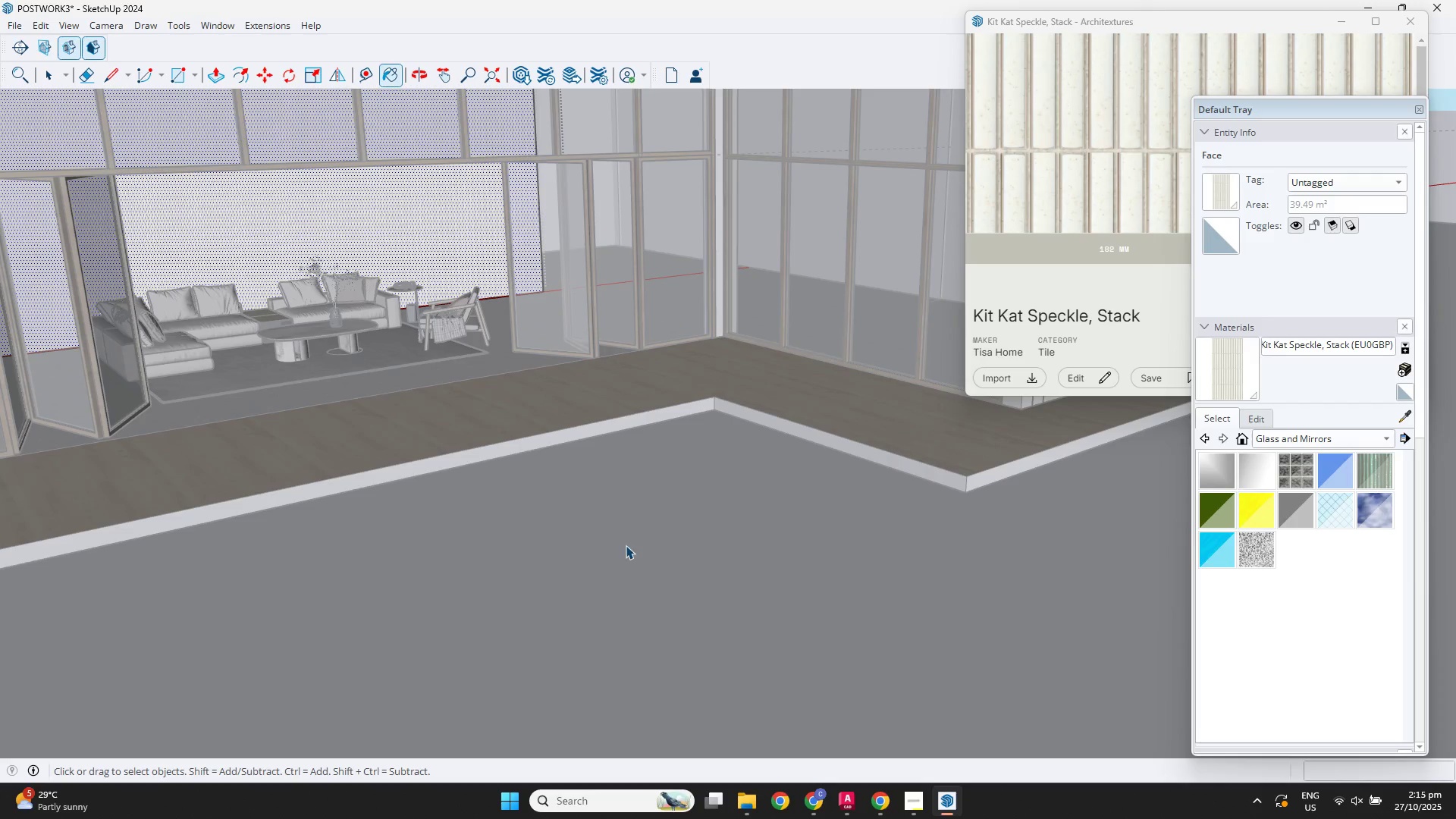 
left_click([626, 545])
 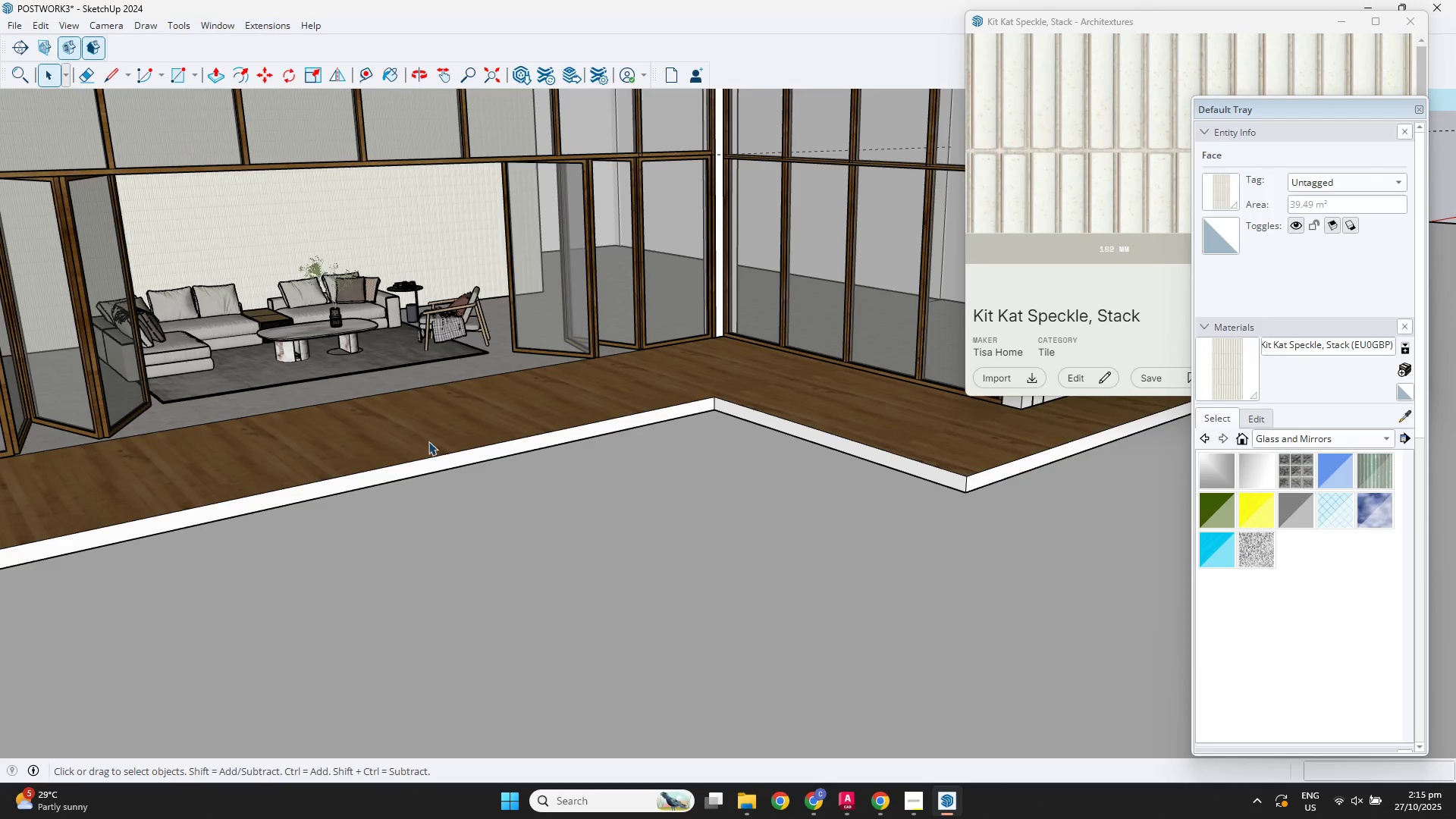 
scroll: coordinate [428, 335], scroll_direction: down, amount: 11.0
 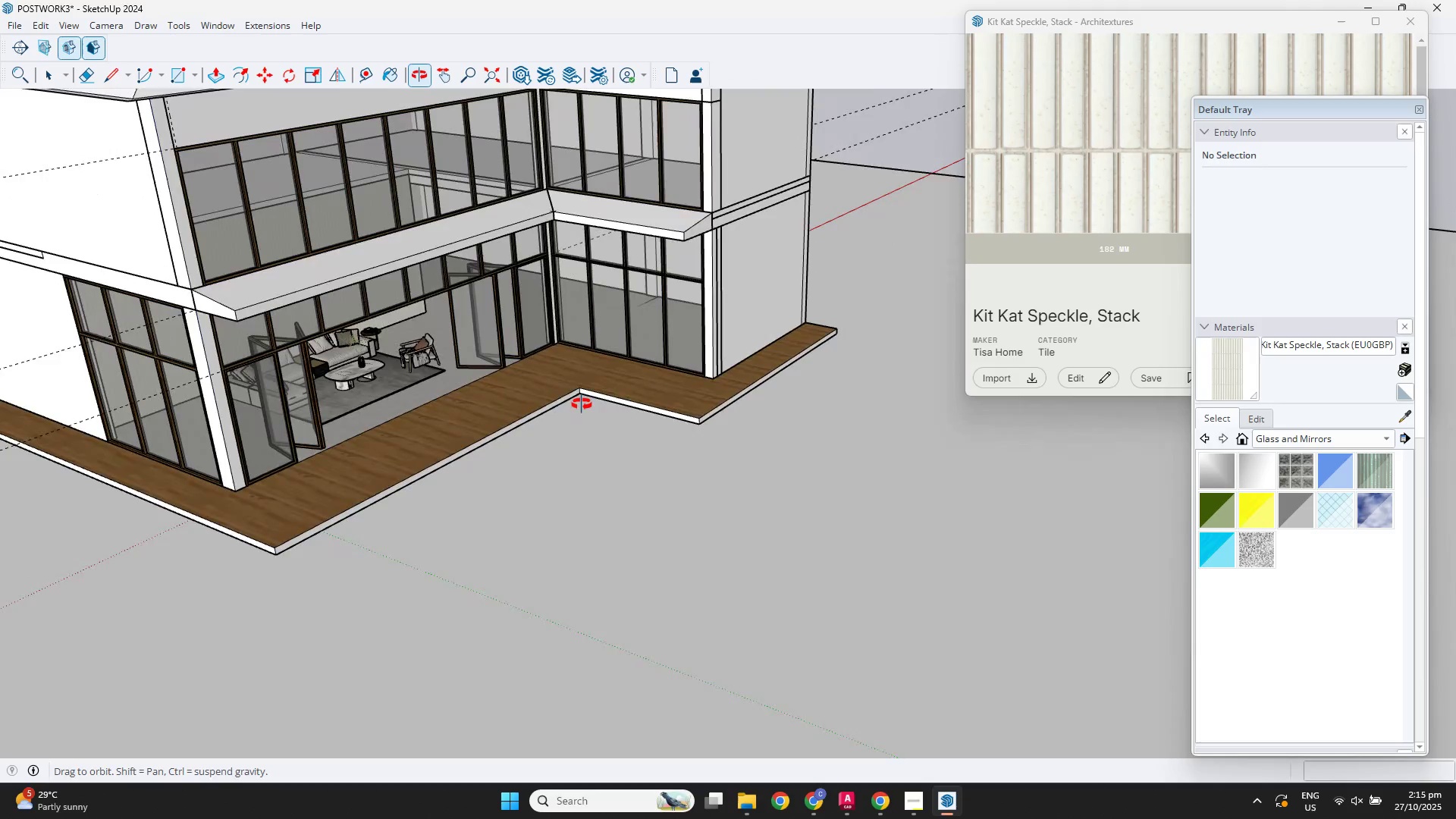 
key(Space)
 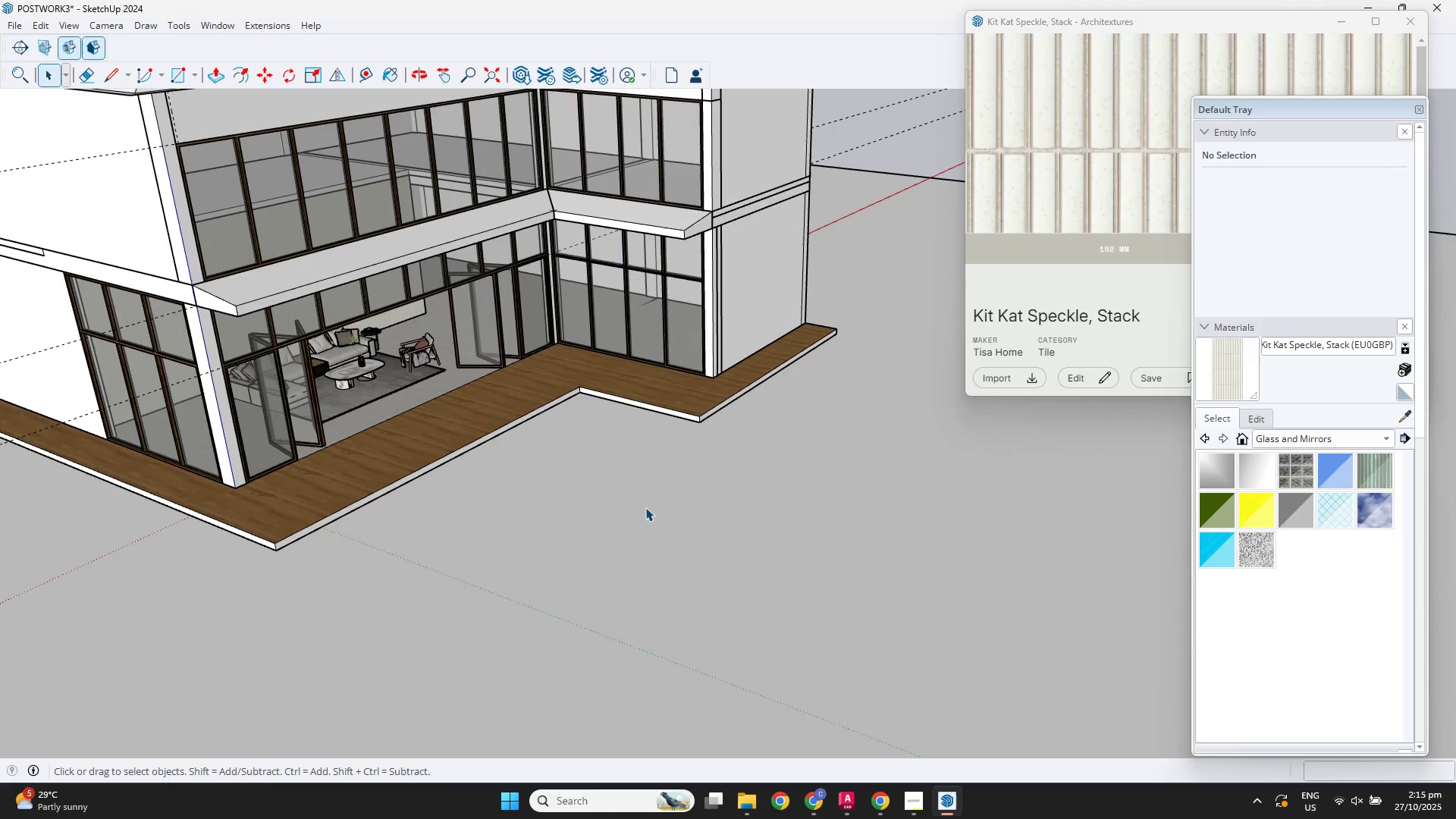 
left_click([645, 507])
 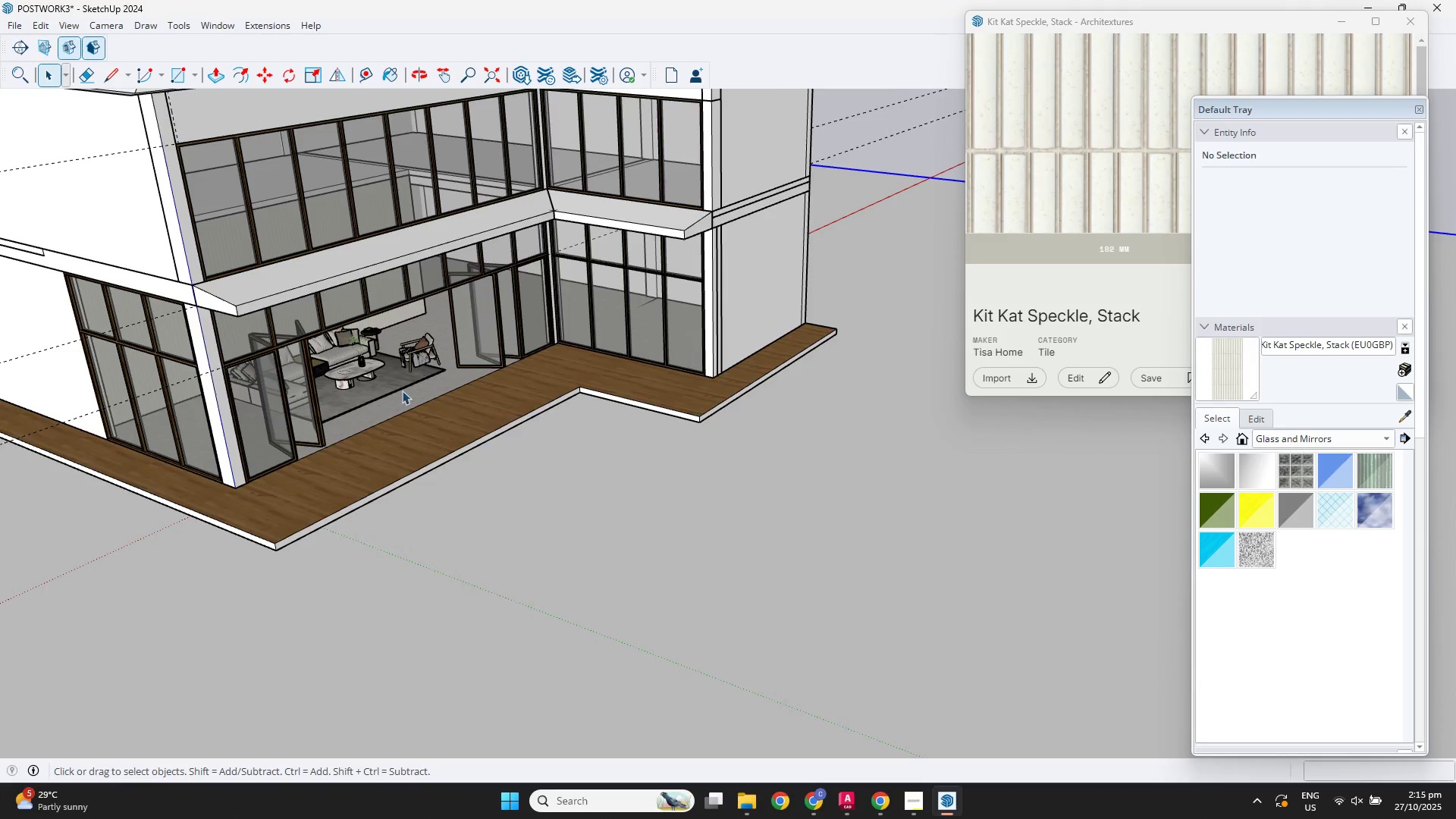 
scroll: coordinate [348, 381], scroll_direction: down, amount: 3.0
 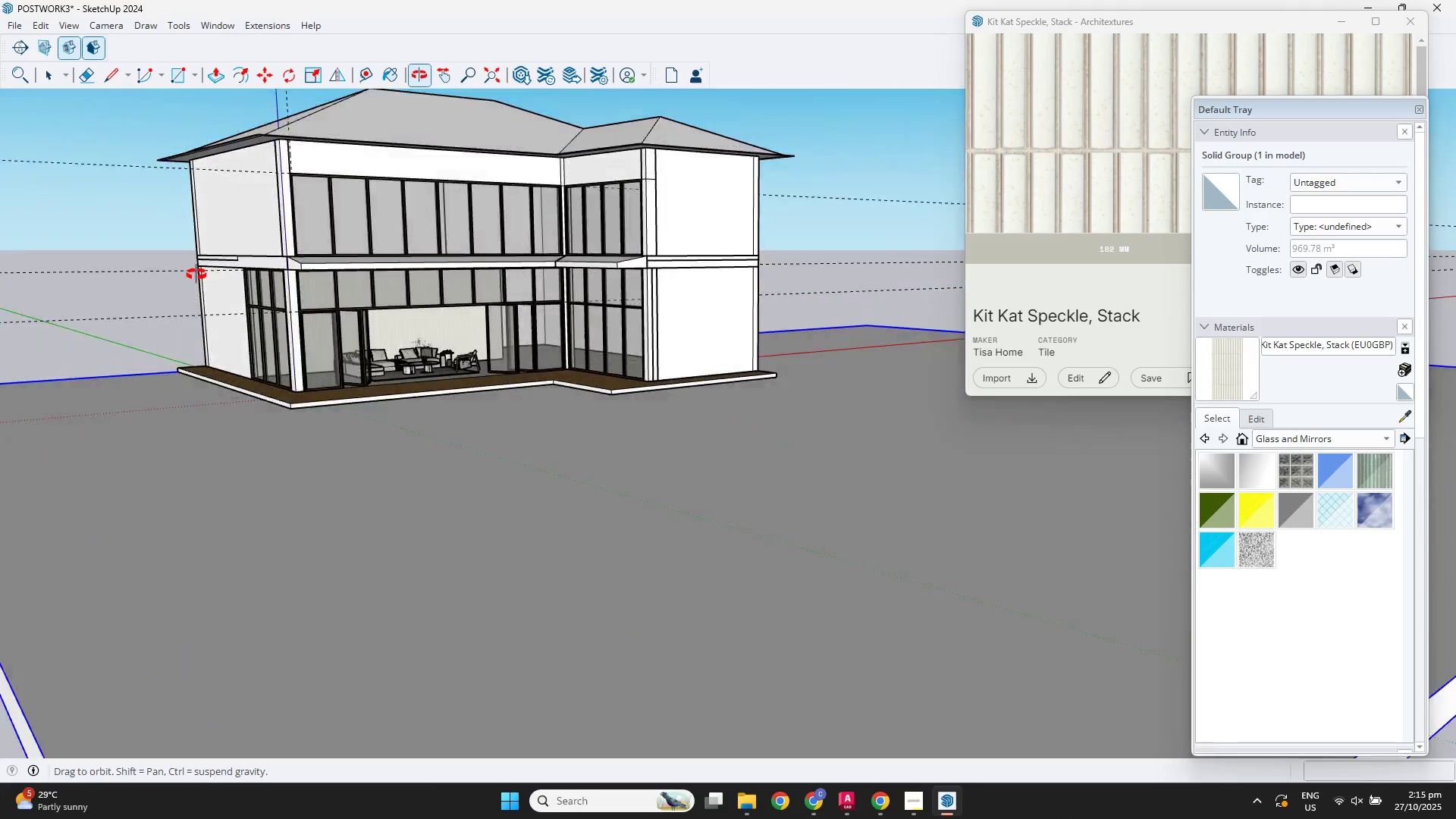 
scroll: coordinate [592, 338], scroll_direction: up, amount: 9.0
 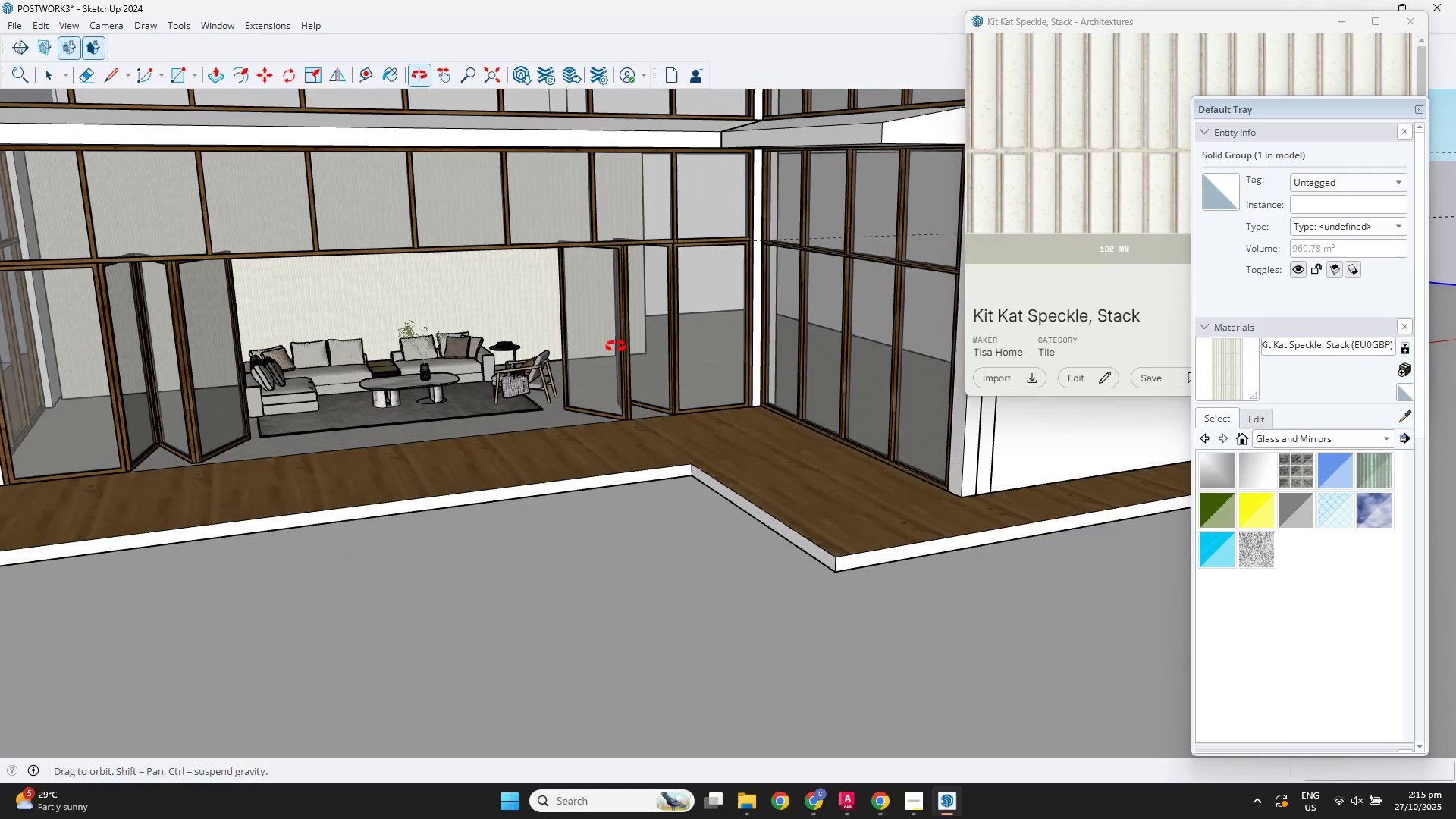 
scroll: coordinate [799, 304], scroll_direction: down, amount: 11.0
 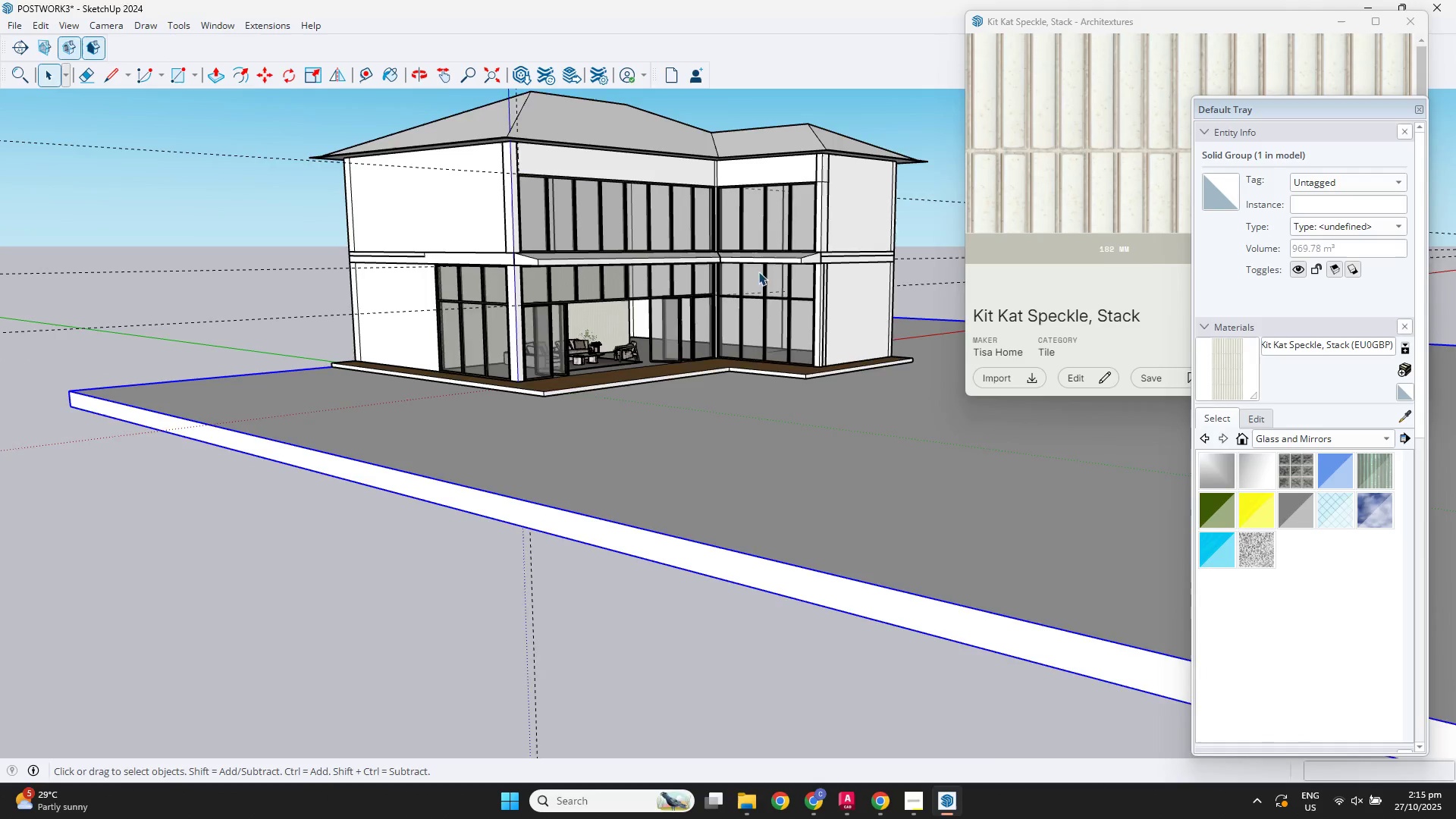 
scroll: coordinate [595, 380], scroll_direction: up, amount: 10.0
 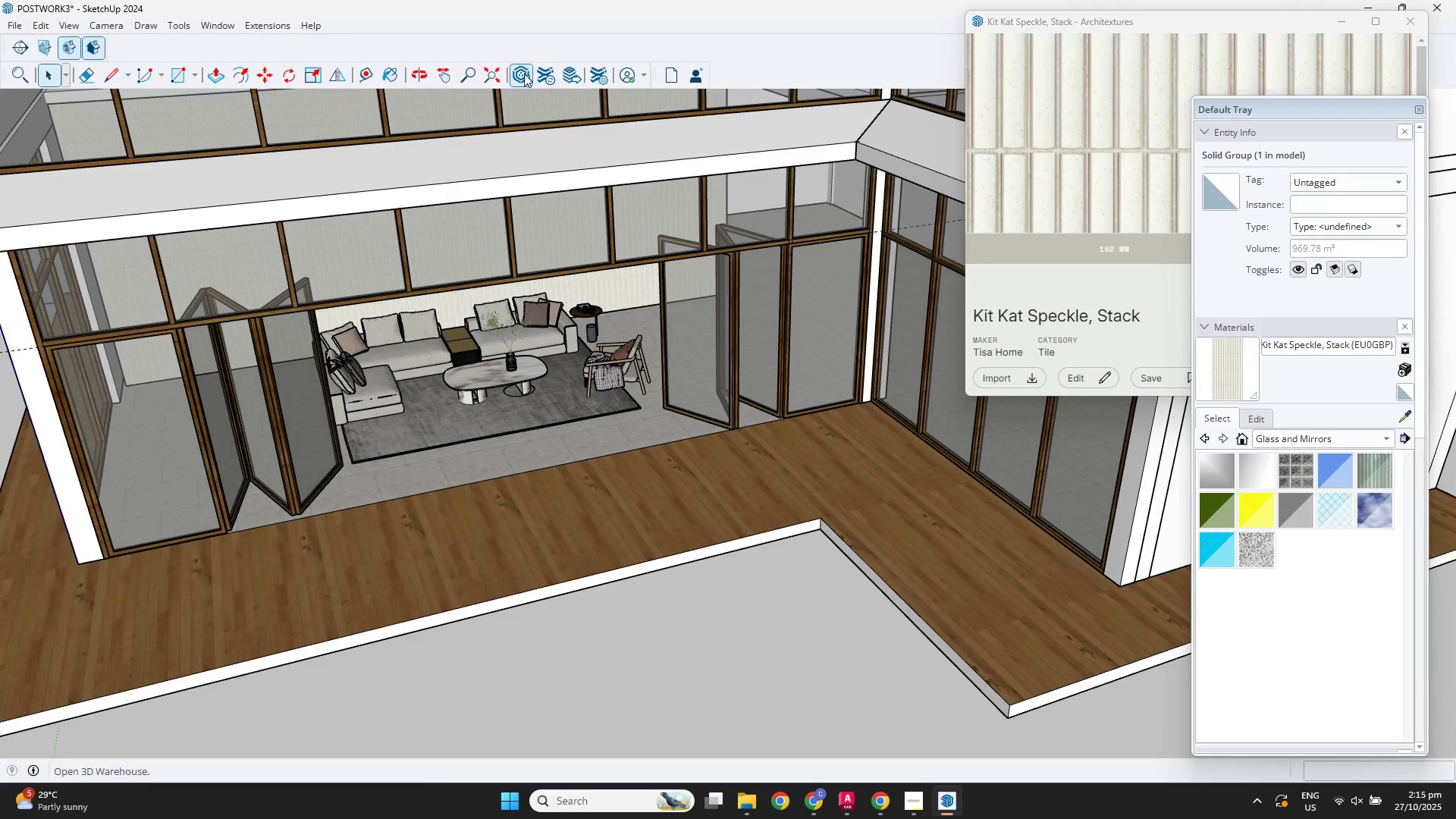 
left_click([523, 77])
 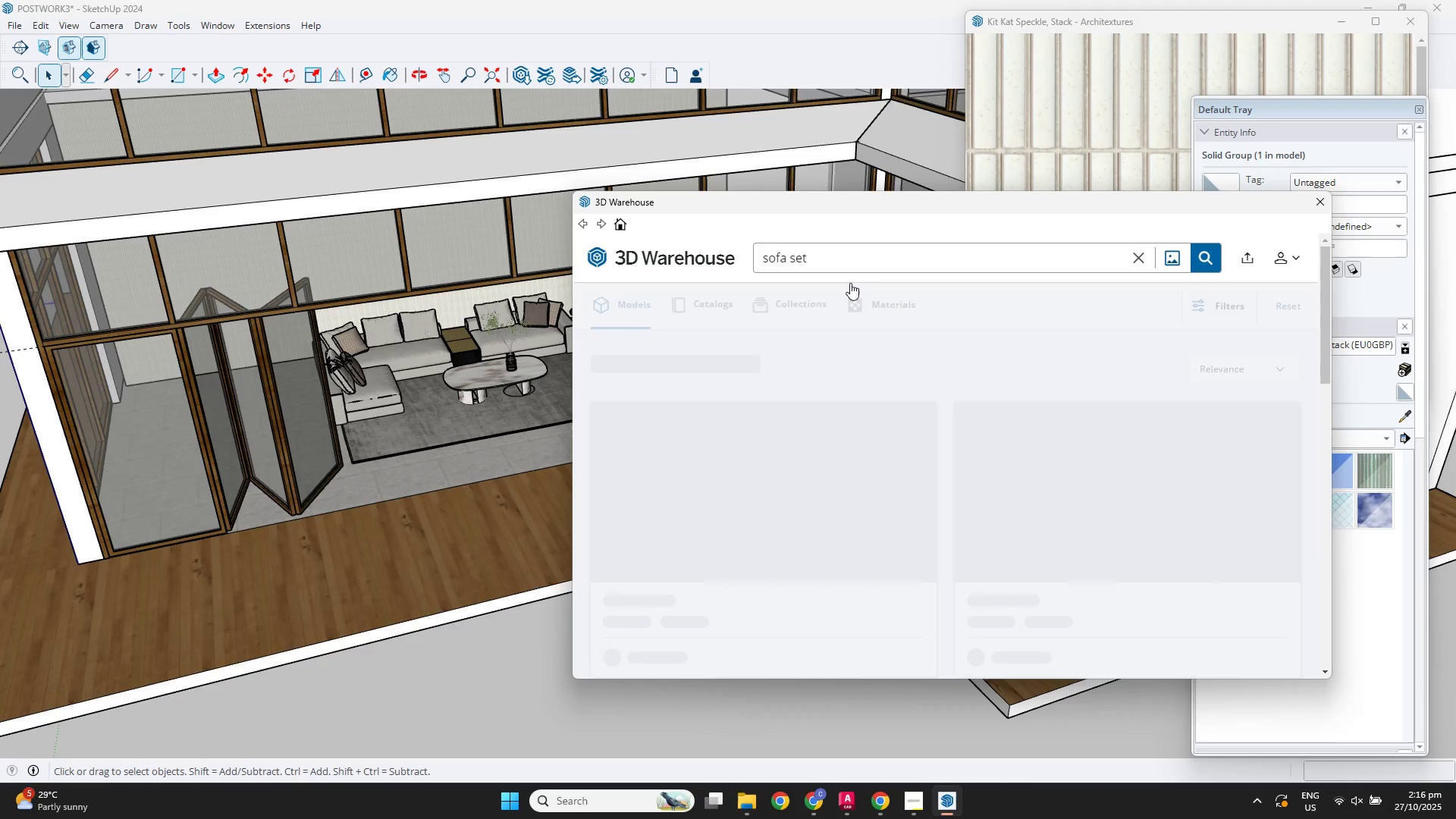 
left_click_drag(start_coordinate=[844, 260], to_coordinate=[680, 245])
 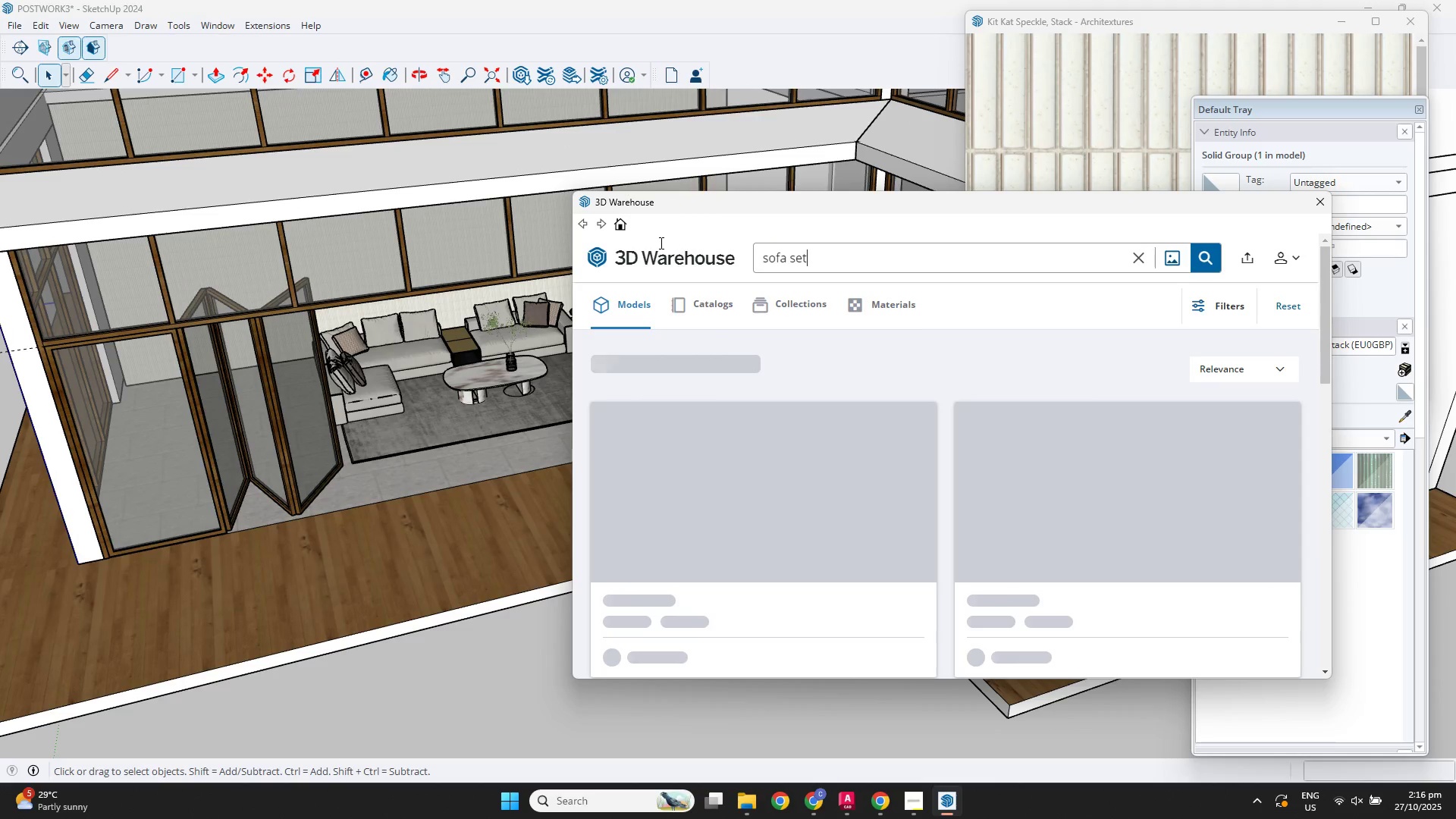 
type(glass railing)
 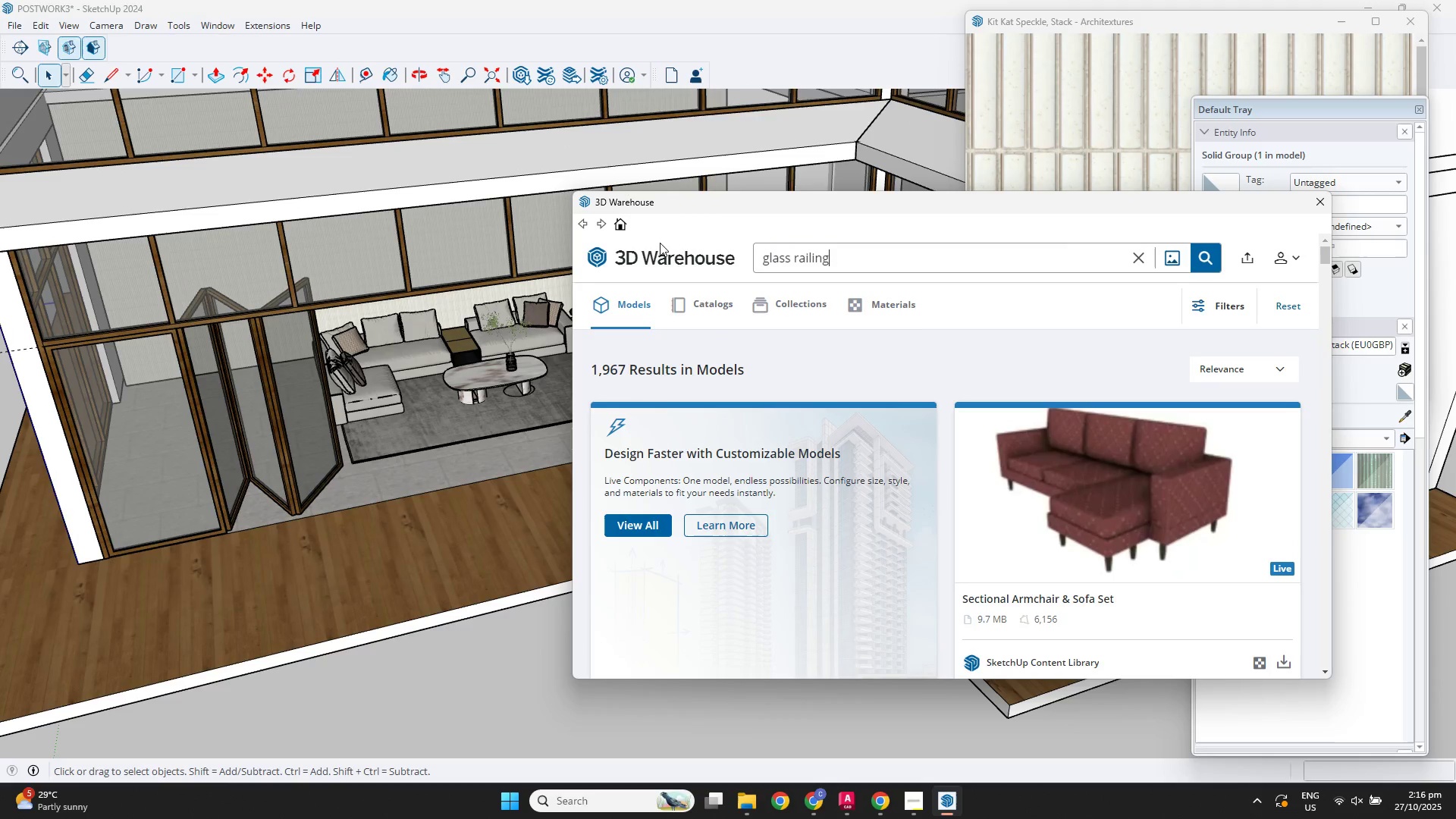 
key(Enter)
 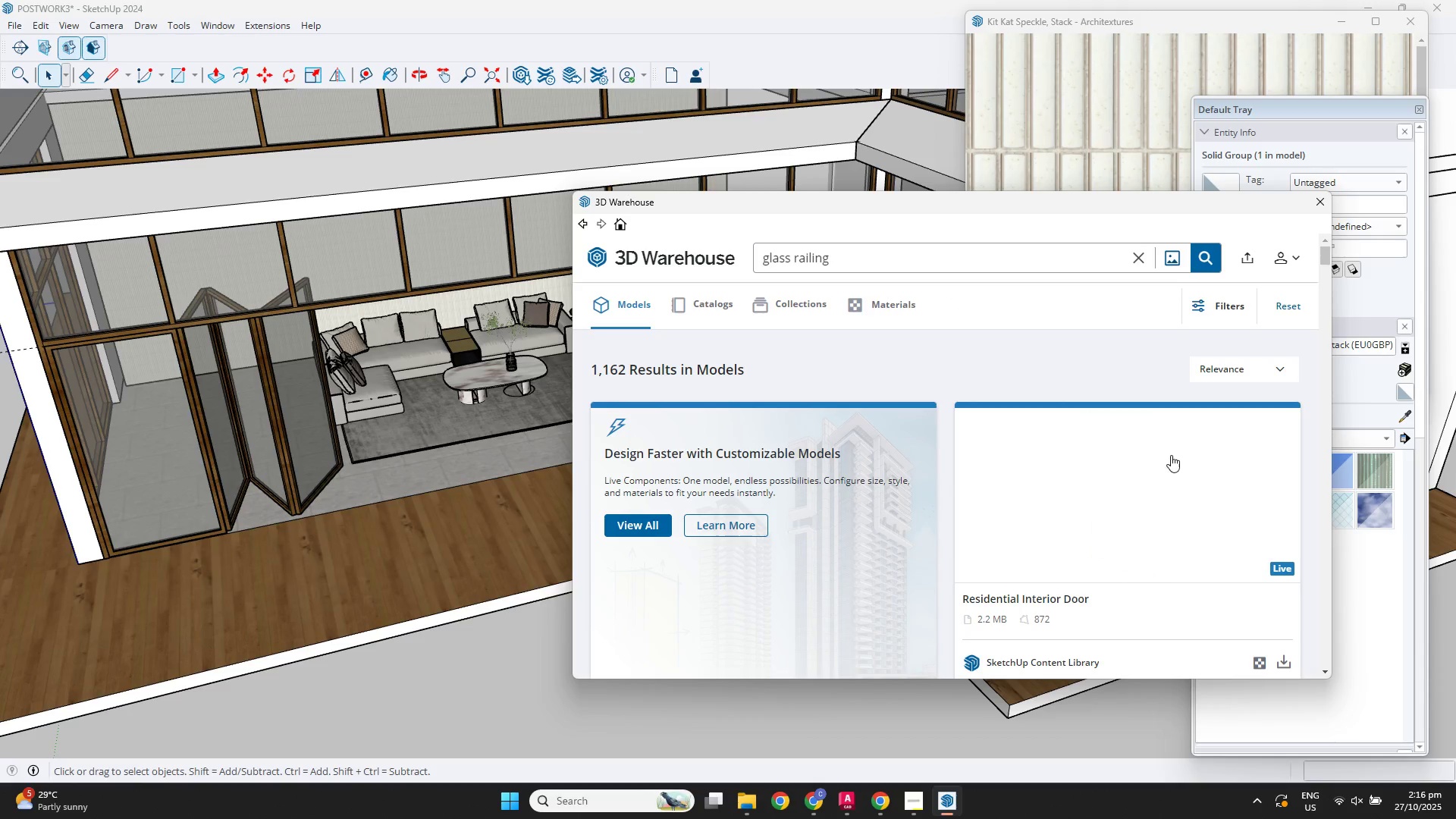 
scroll: coordinate [1024, 477], scroll_direction: down, amount: 5.0
 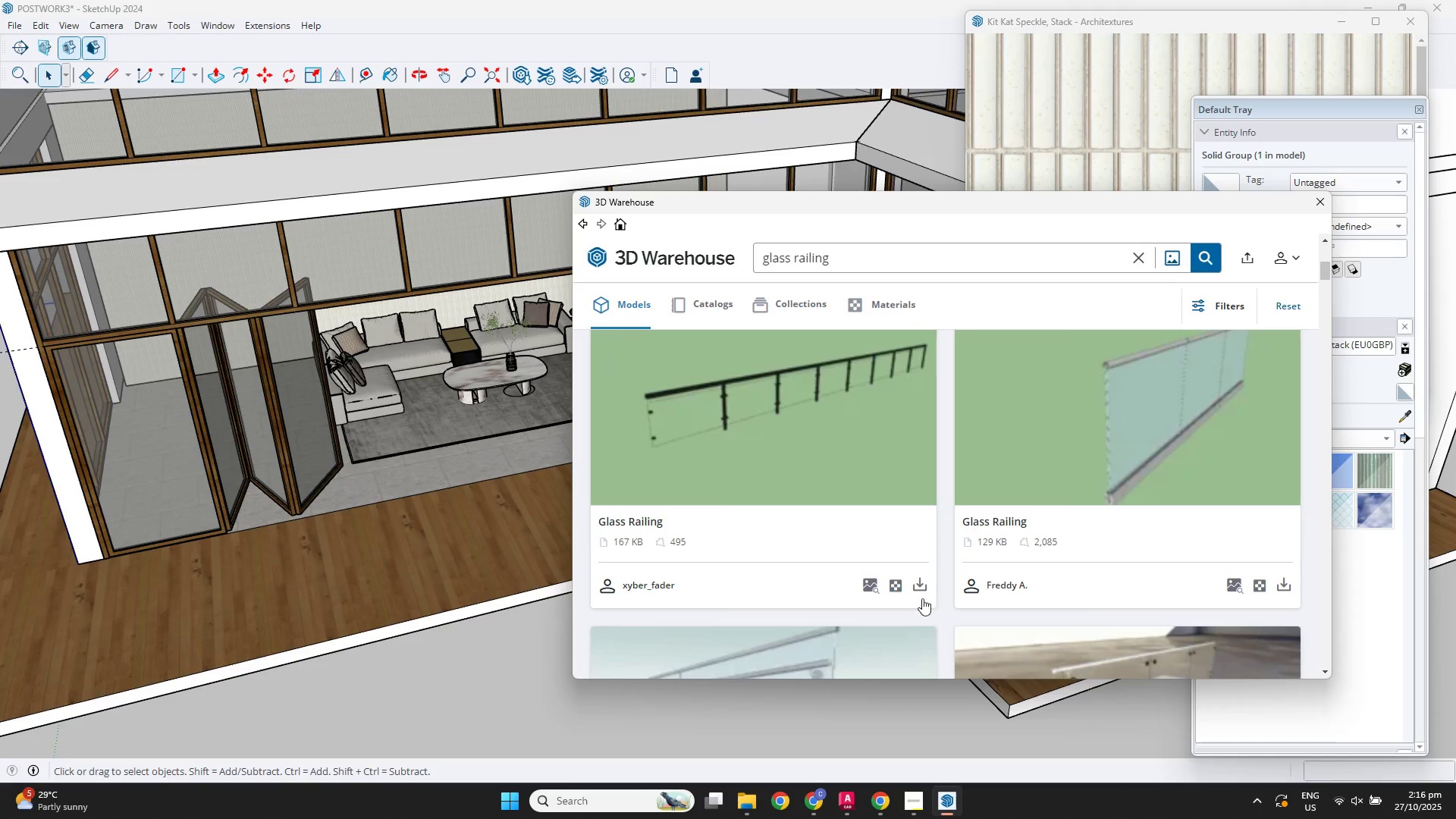 
left_click([920, 594])
 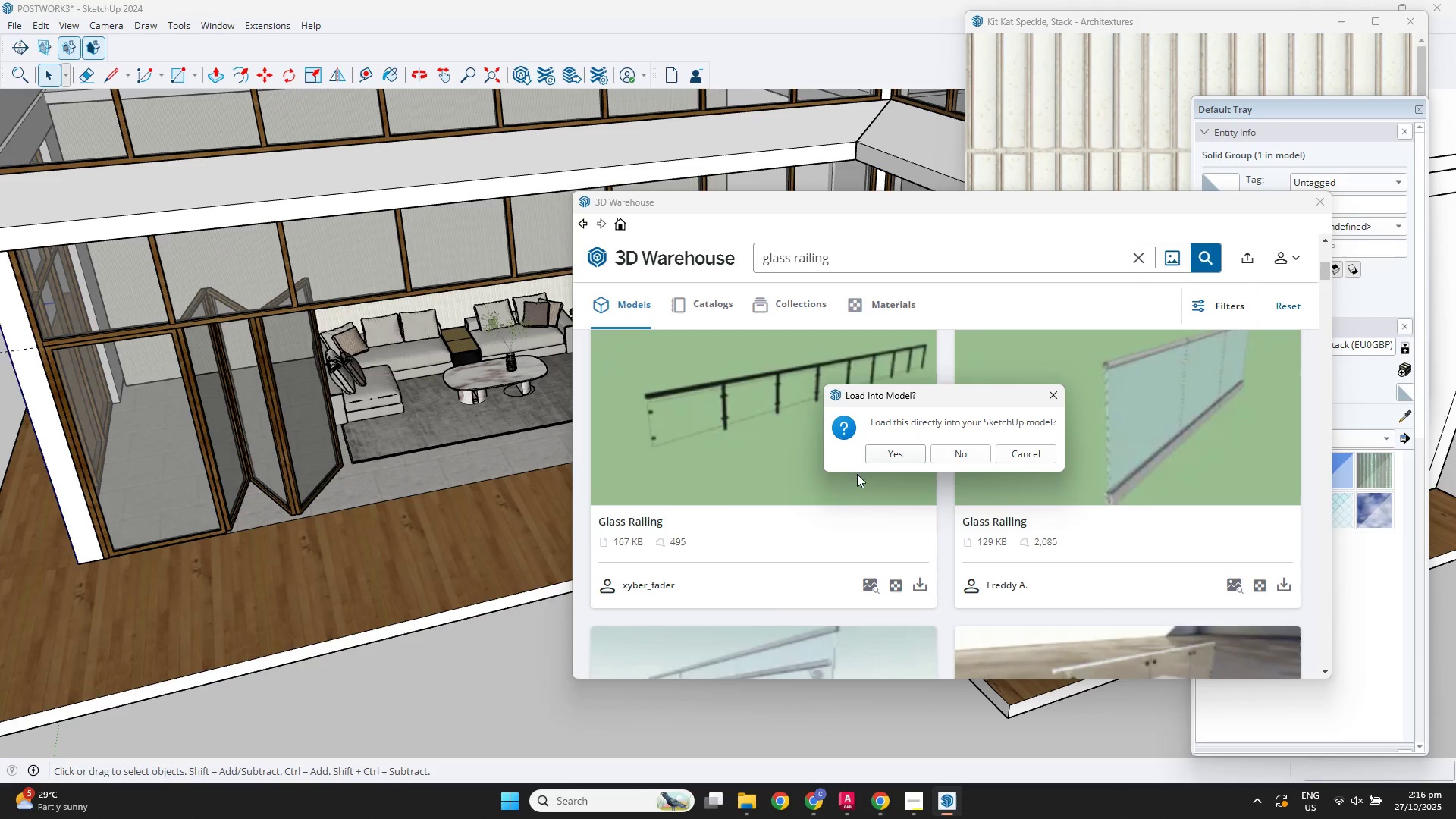 
left_click([872, 458])
 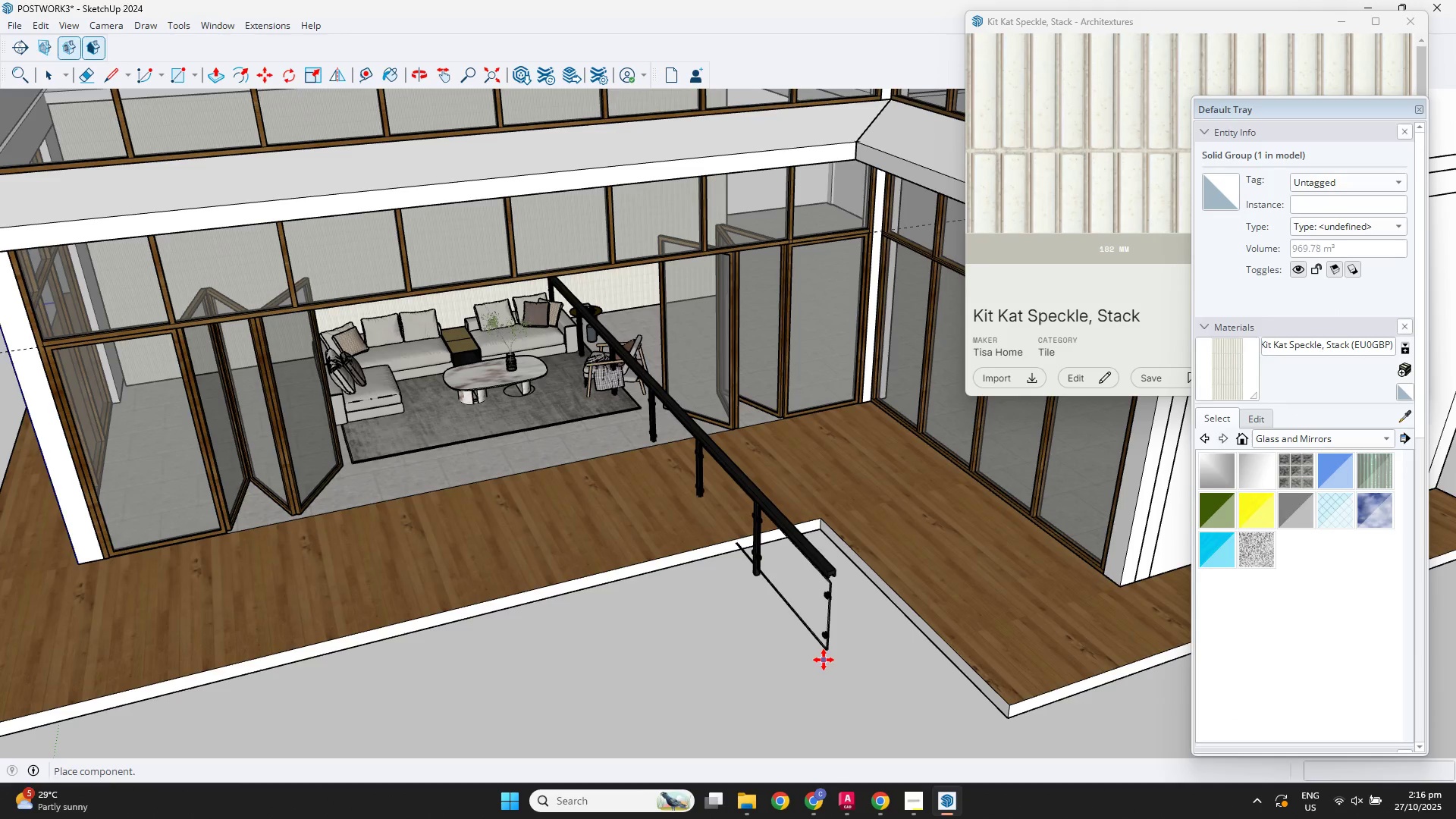 
scroll: coordinate [281, 497], scroll_direction: down, amount: 6.0
 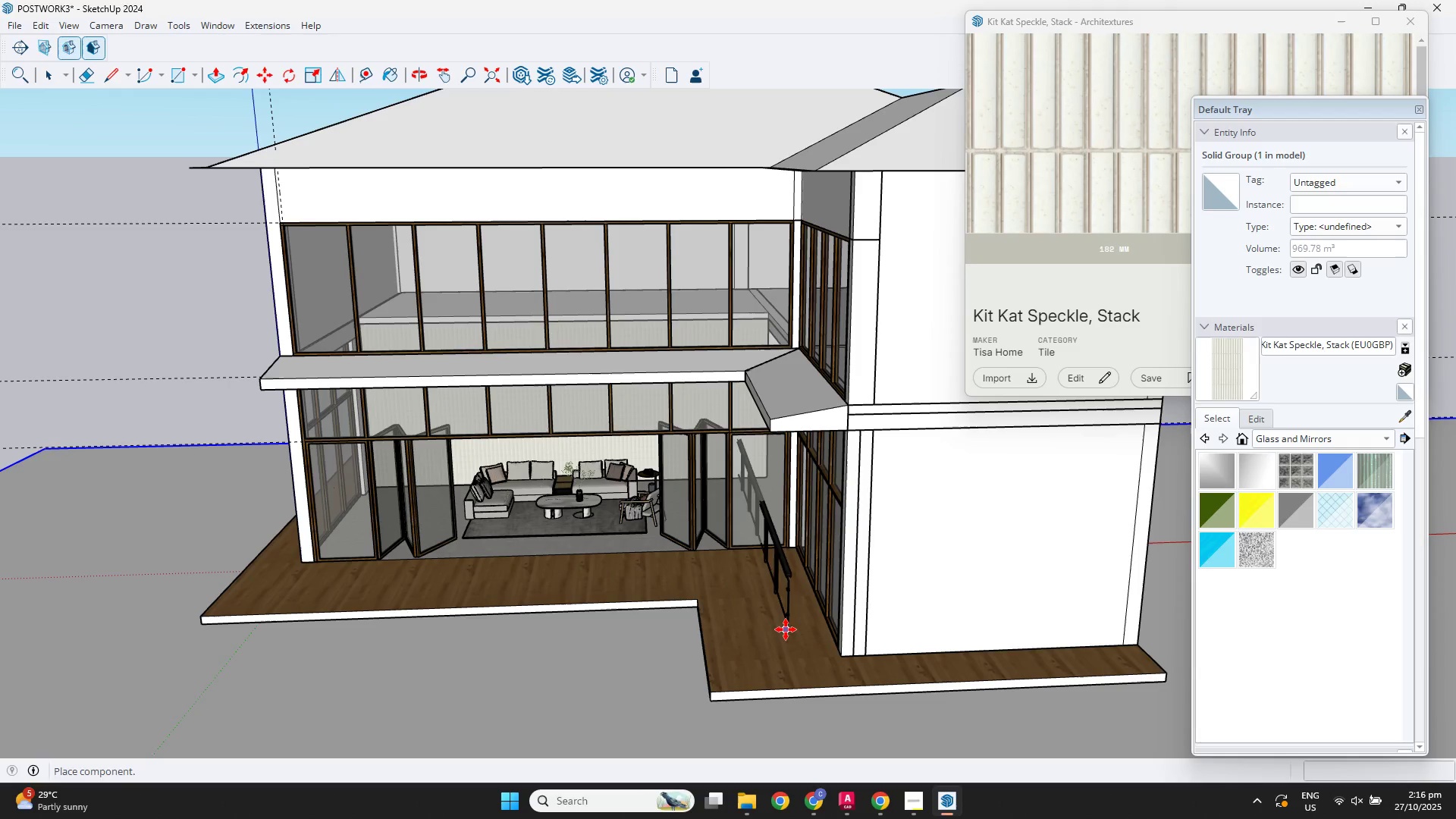 
key(Escape)
 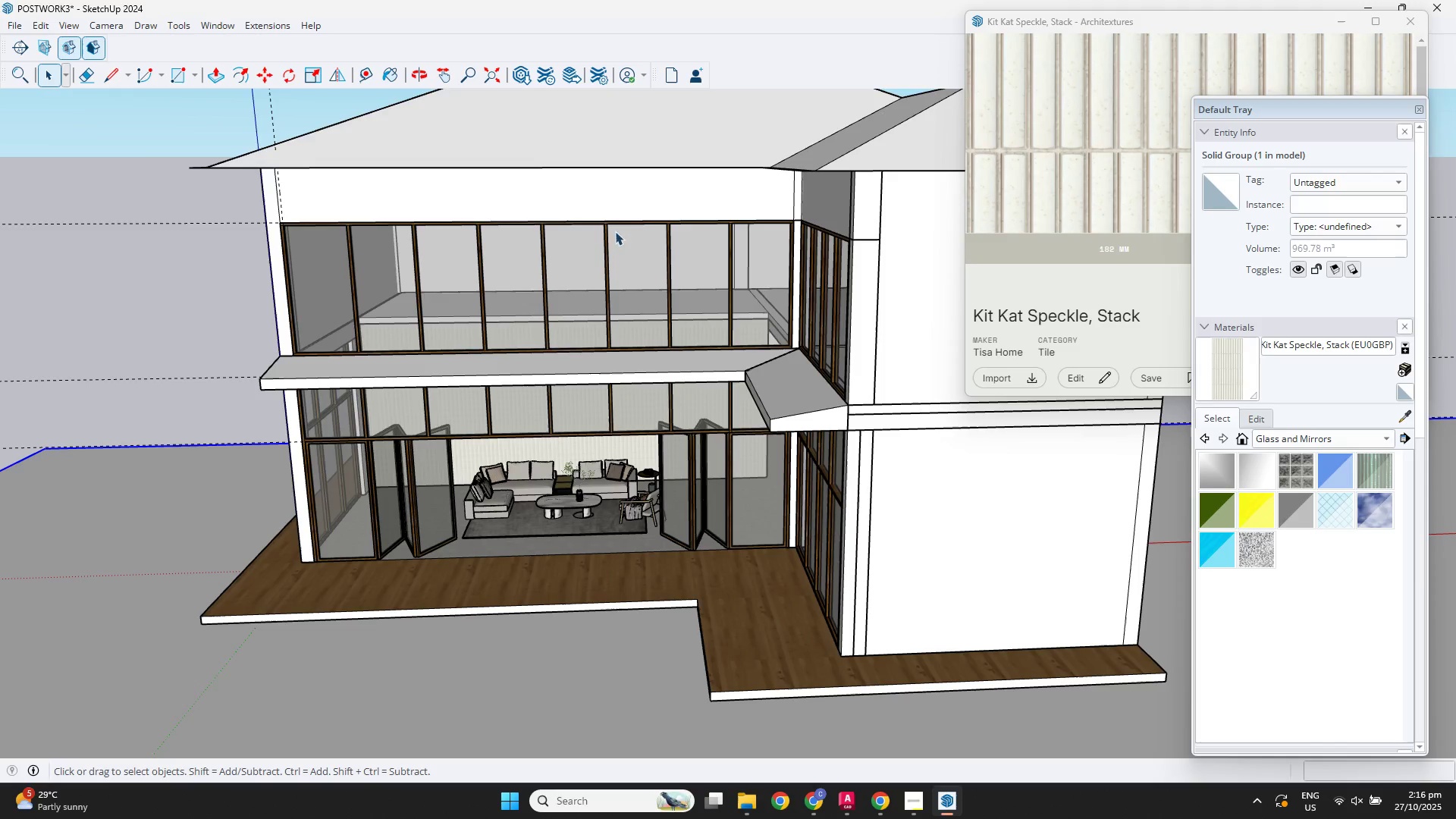 
scroll: coordinate [670, 484], scroll_direction: down, amount: 2.0
 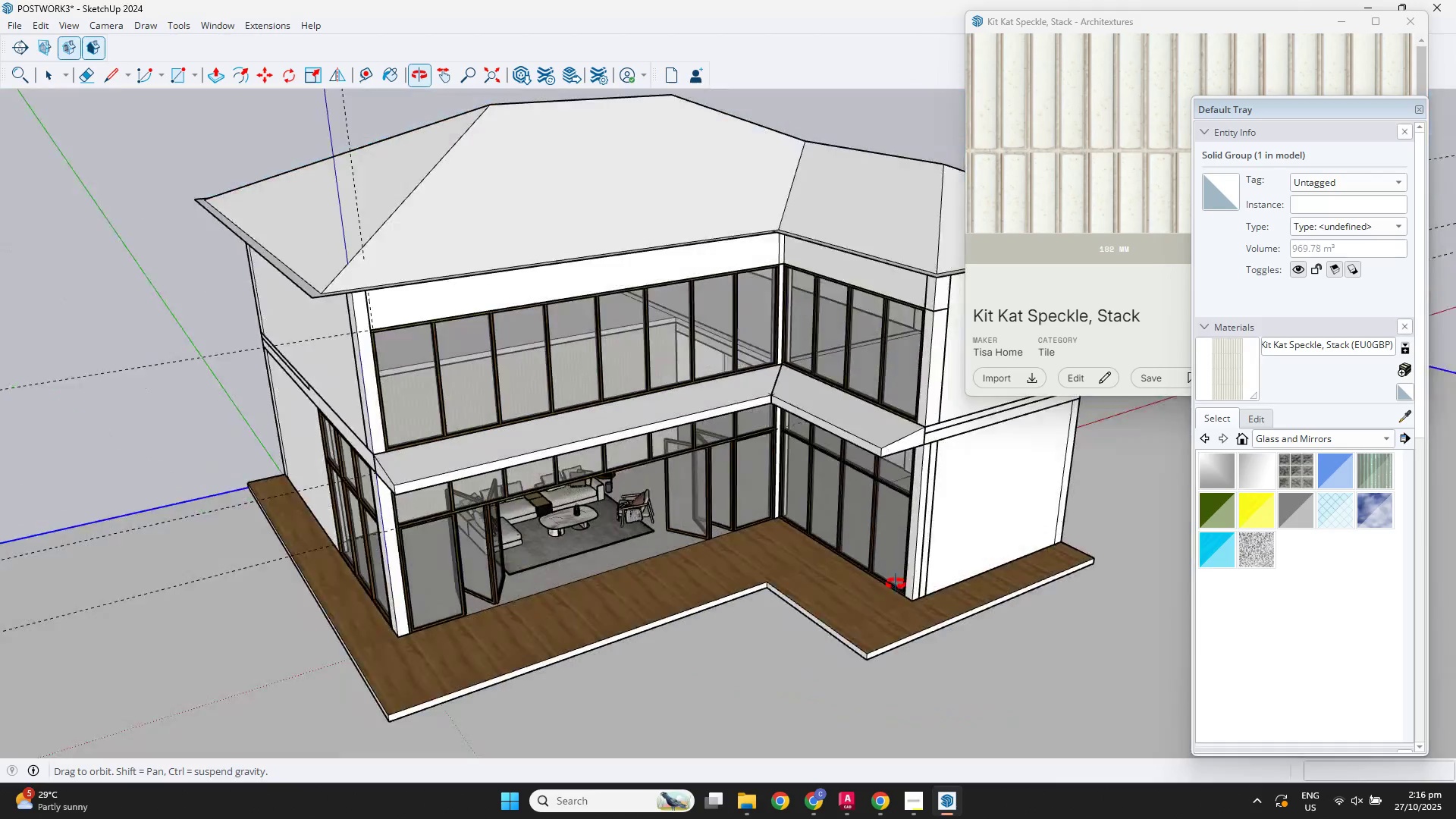 
scroll: coordinate [549, 444], scroll_direction: up, amount: 11.0
 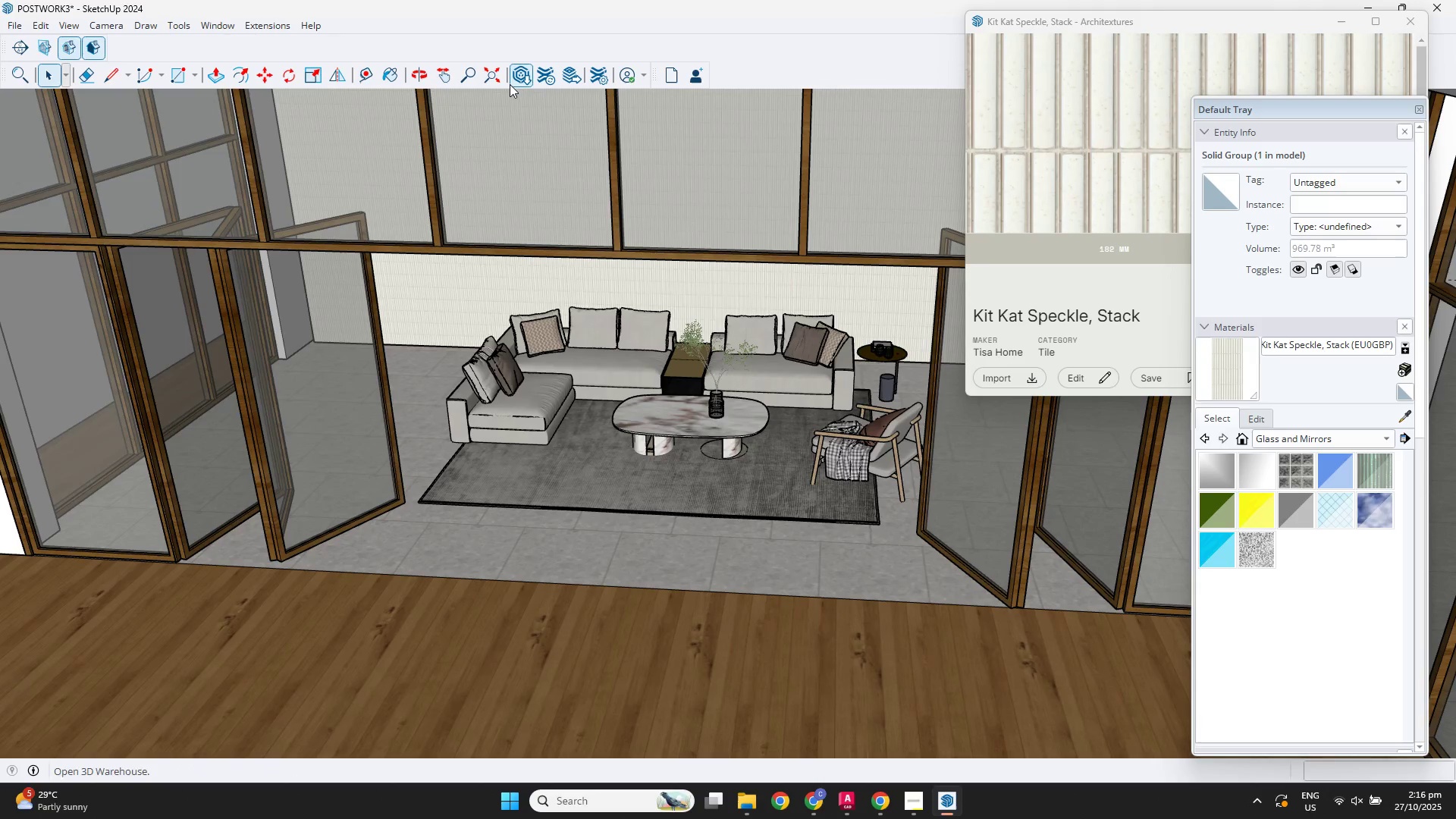 
left_click([514, 78])
 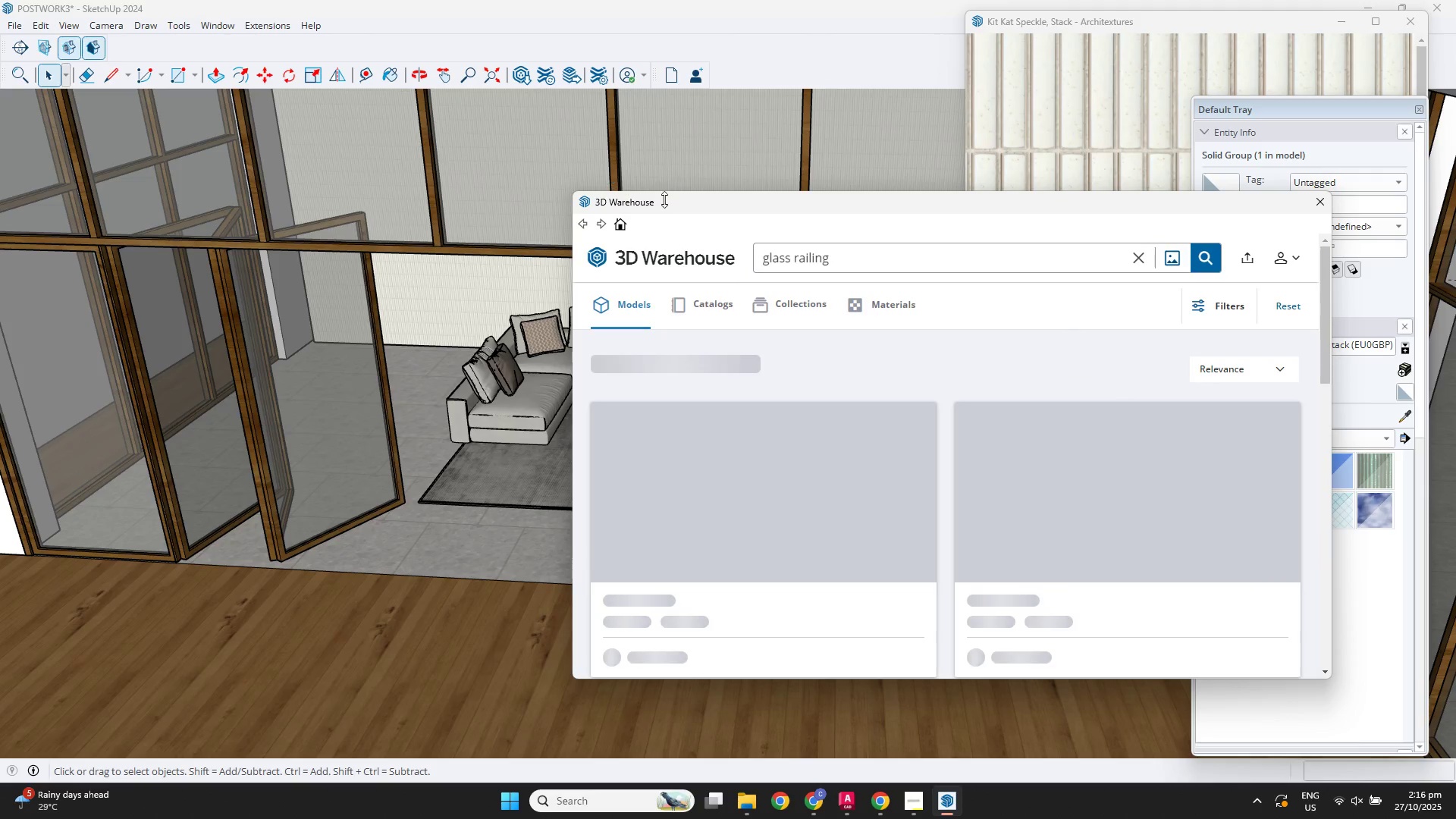 
left_click([922, 262])
 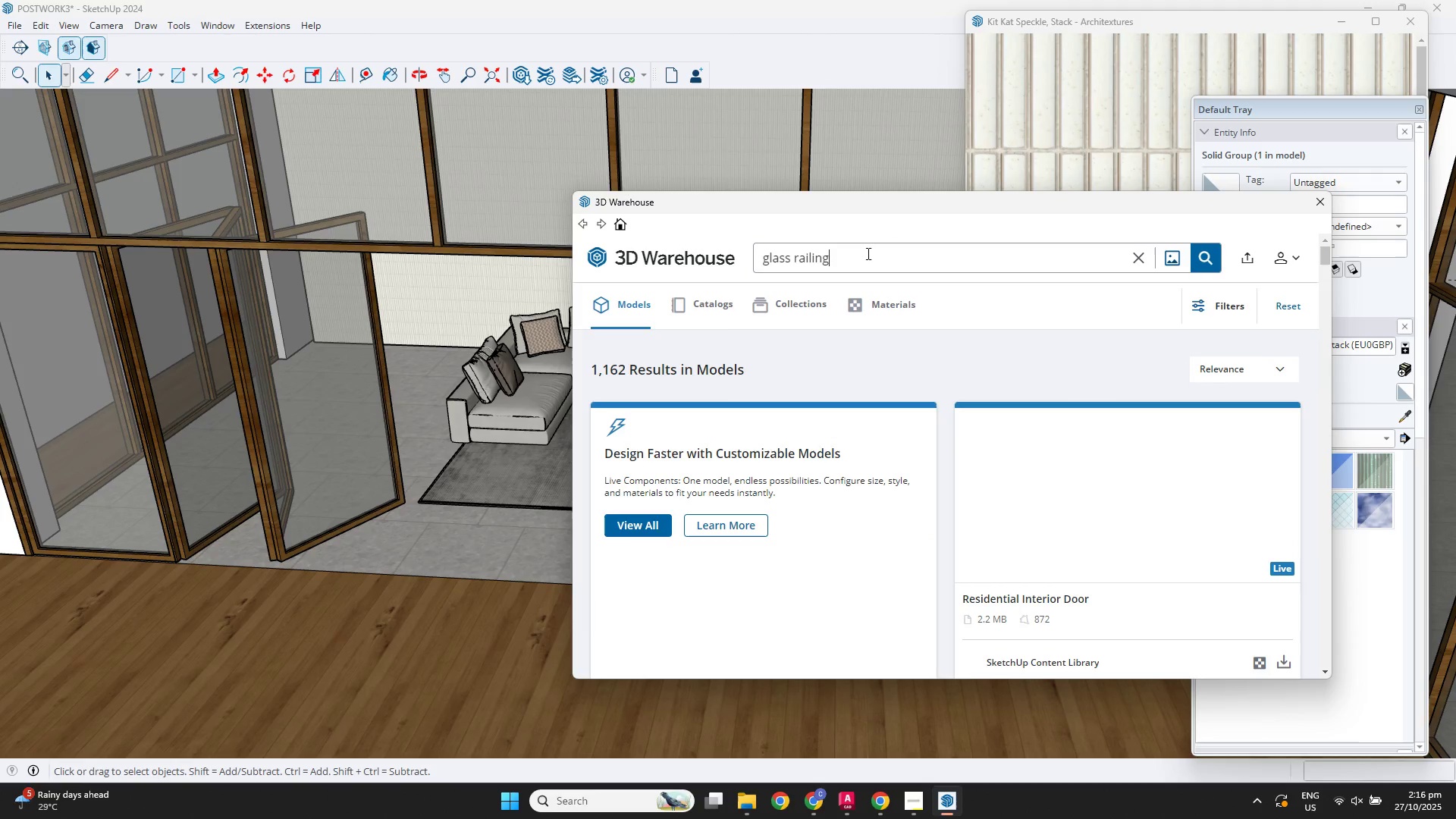 
left_click_drag(start_coordinate=[856, 256], to_coordinate=[674, 244])
 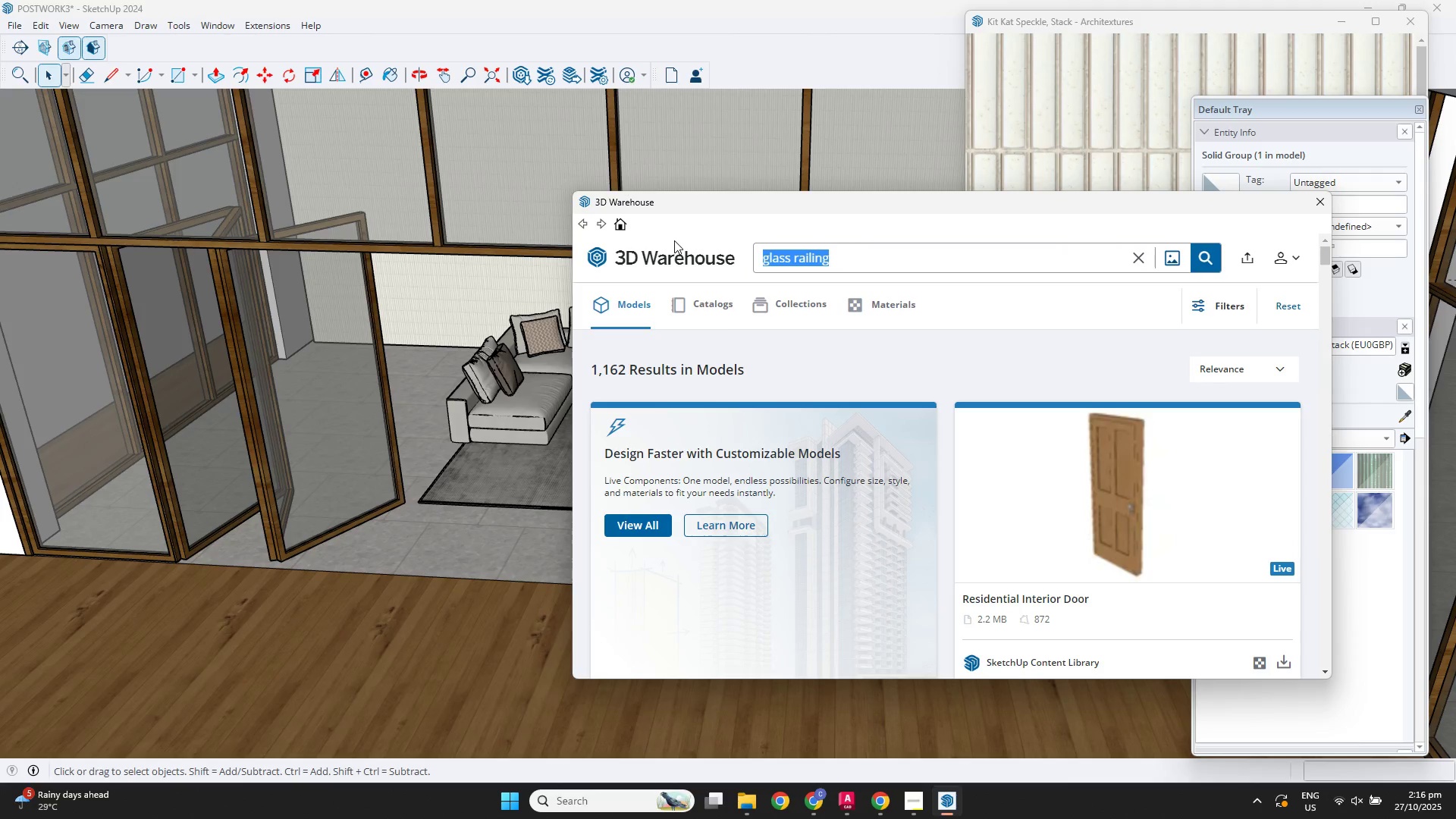 
type(living area)
 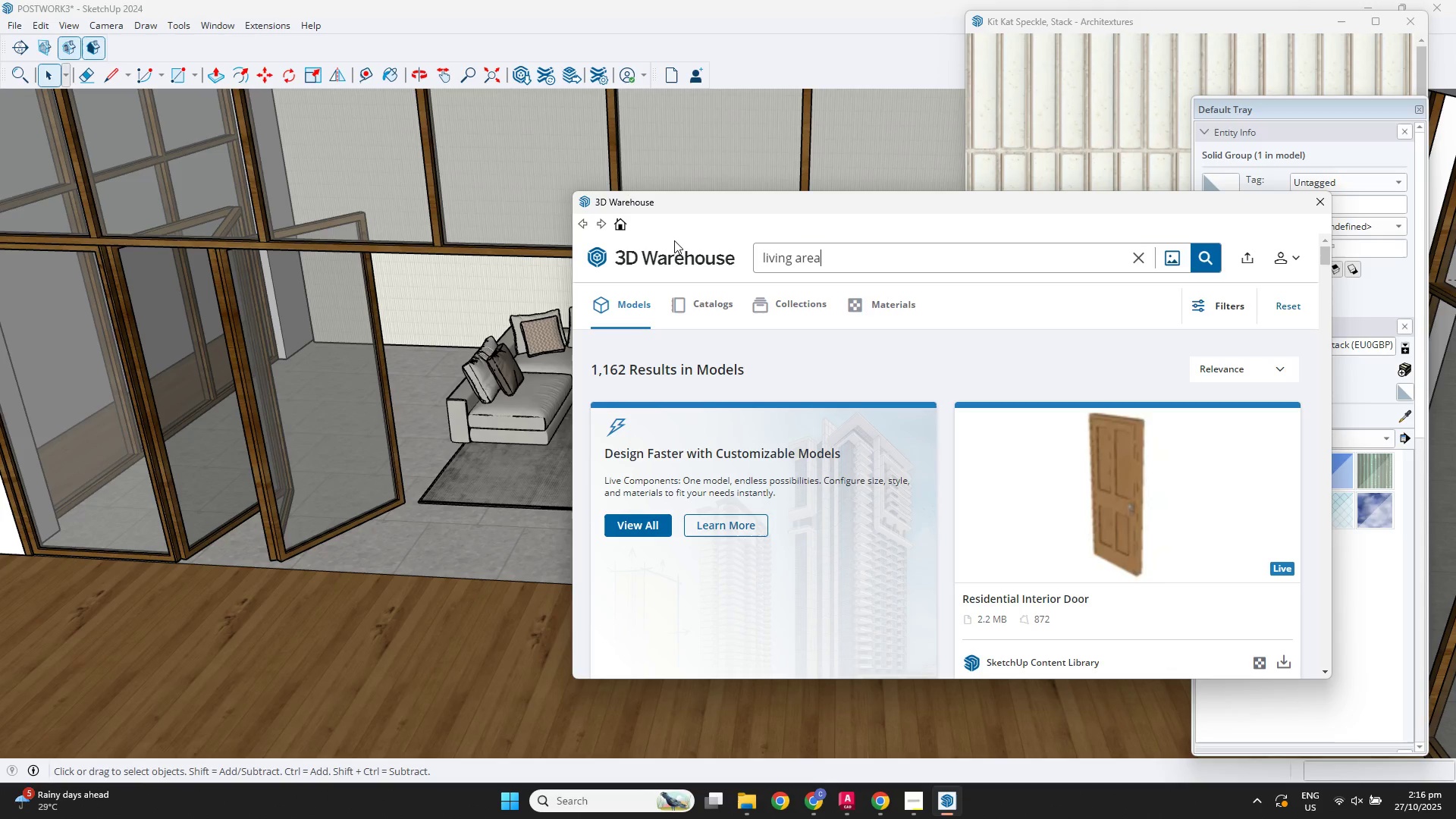 
key(Enter)
 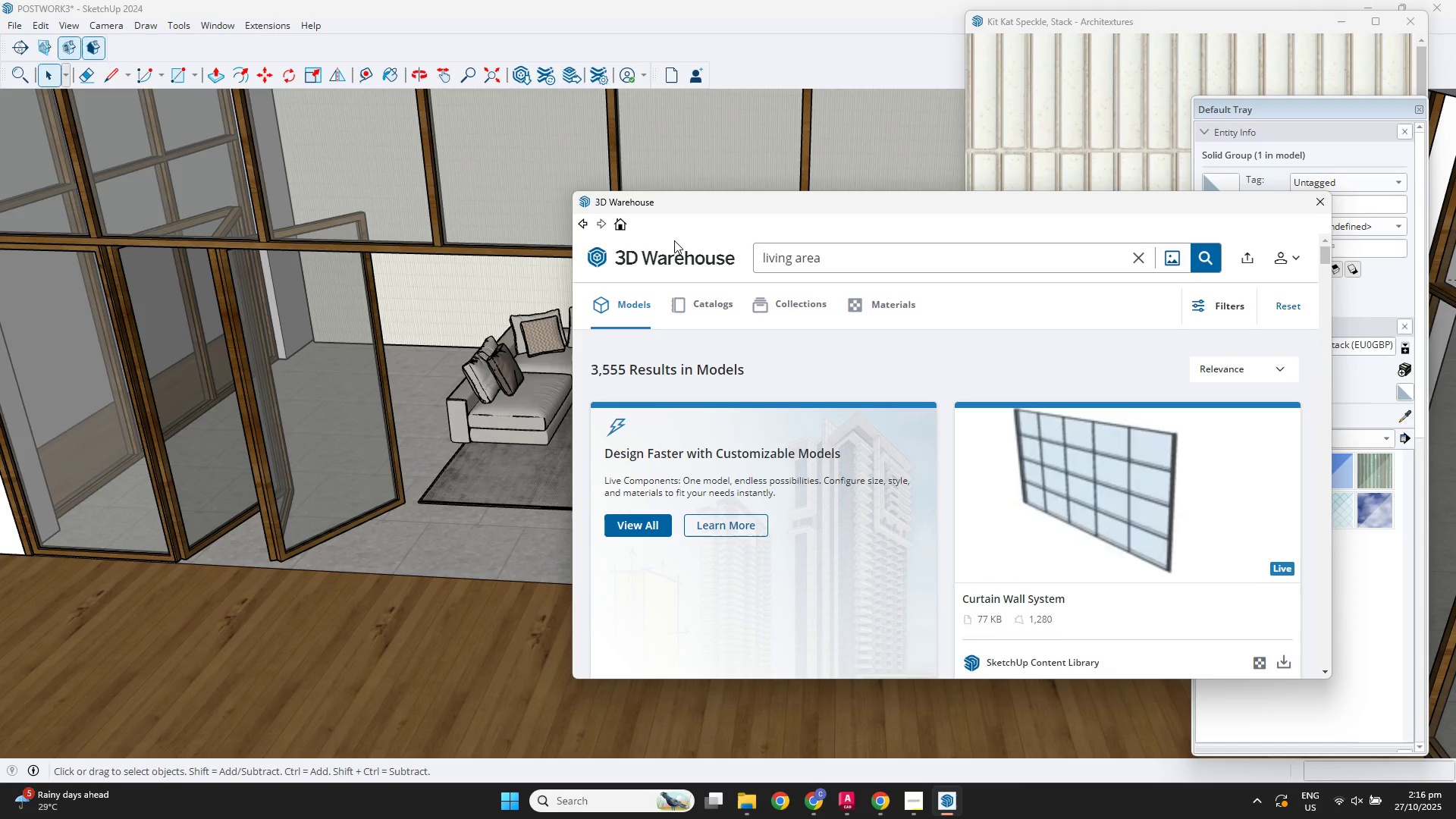 
scroll: coordinate [954, 492], scroll_direction: down, amount: 25.0
 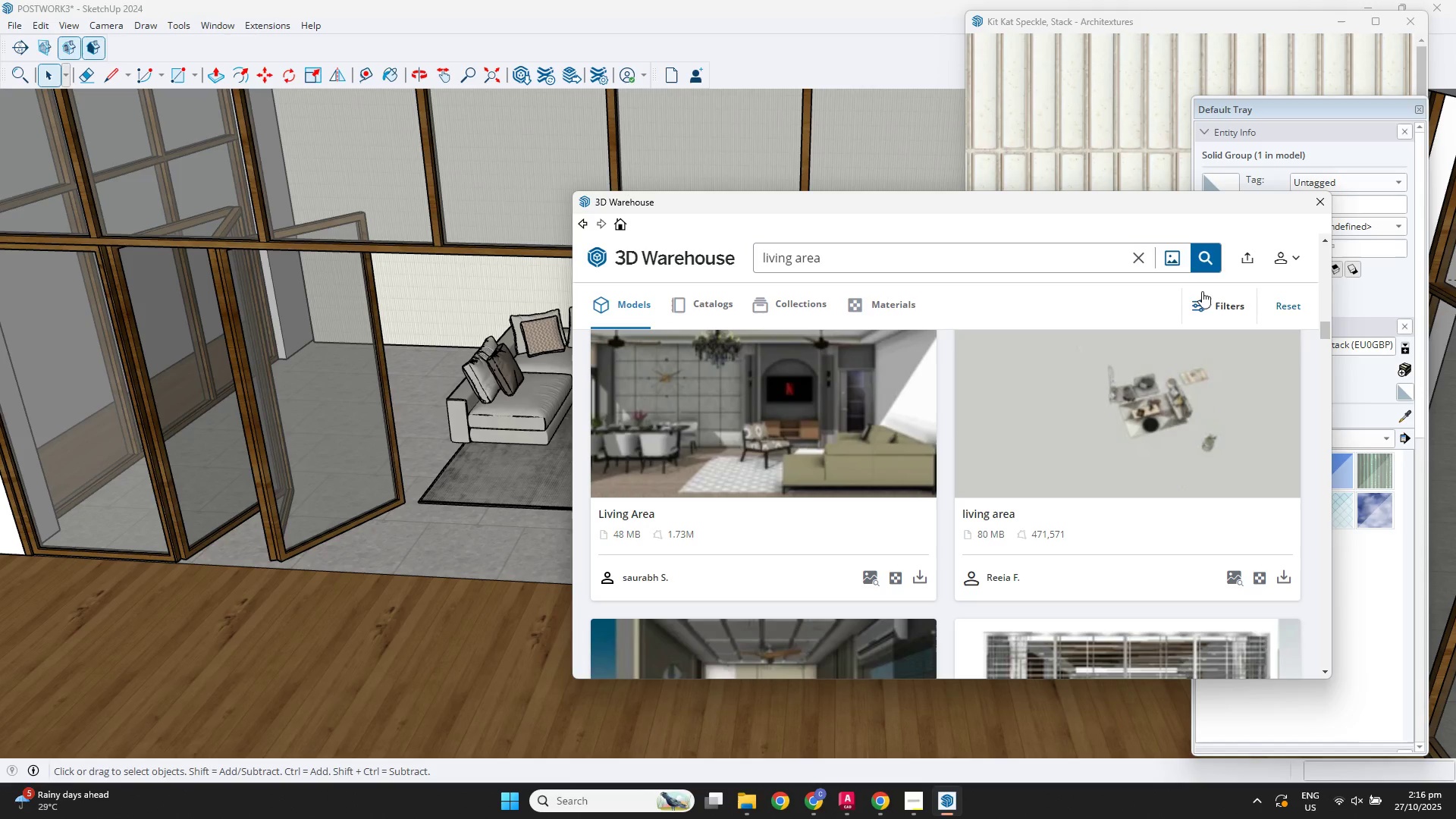 
left_click([1320, 199])
 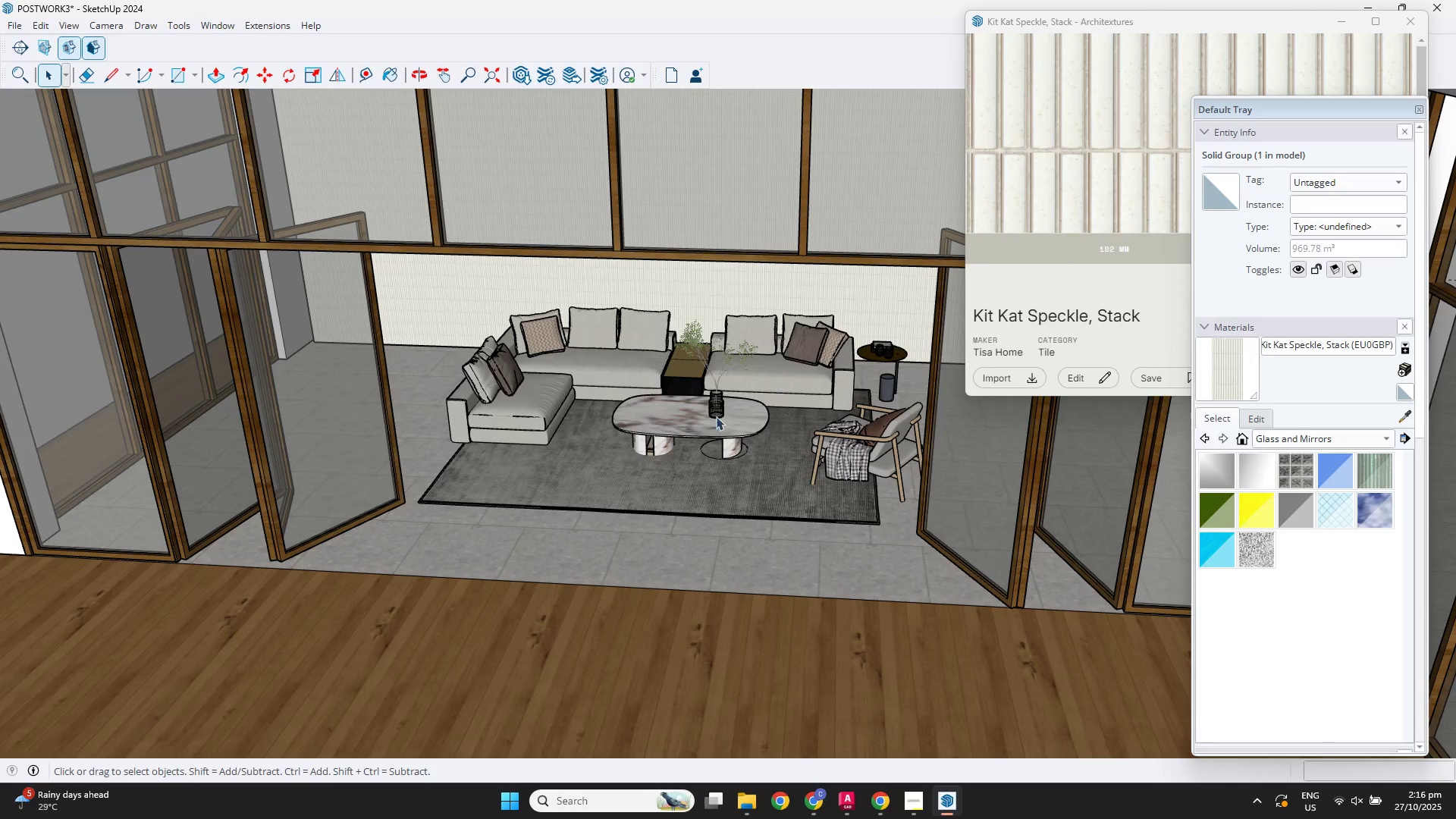 
left_click([632, 496])
 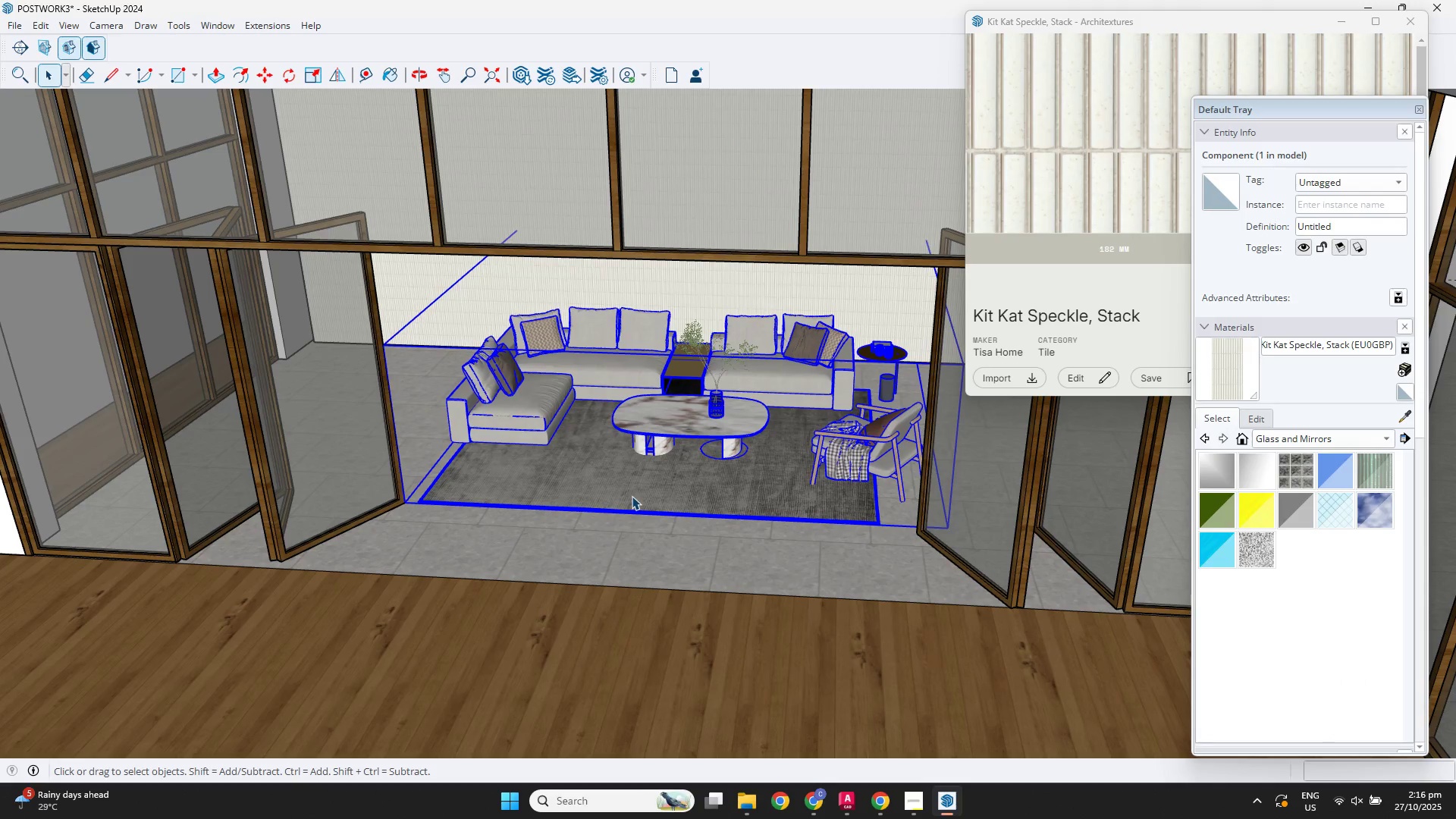 
key(M)
 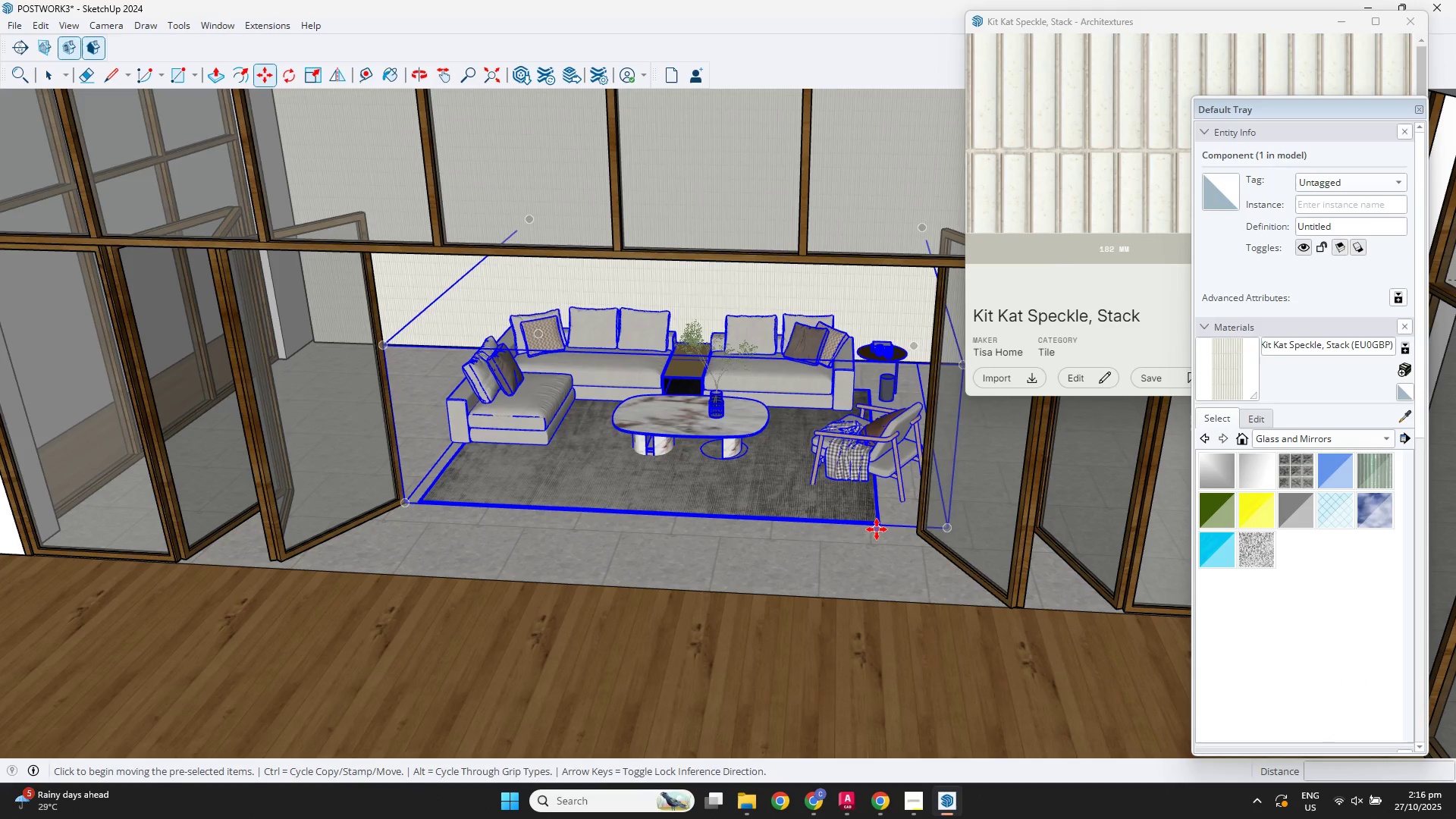 
left_click([877, 529])
 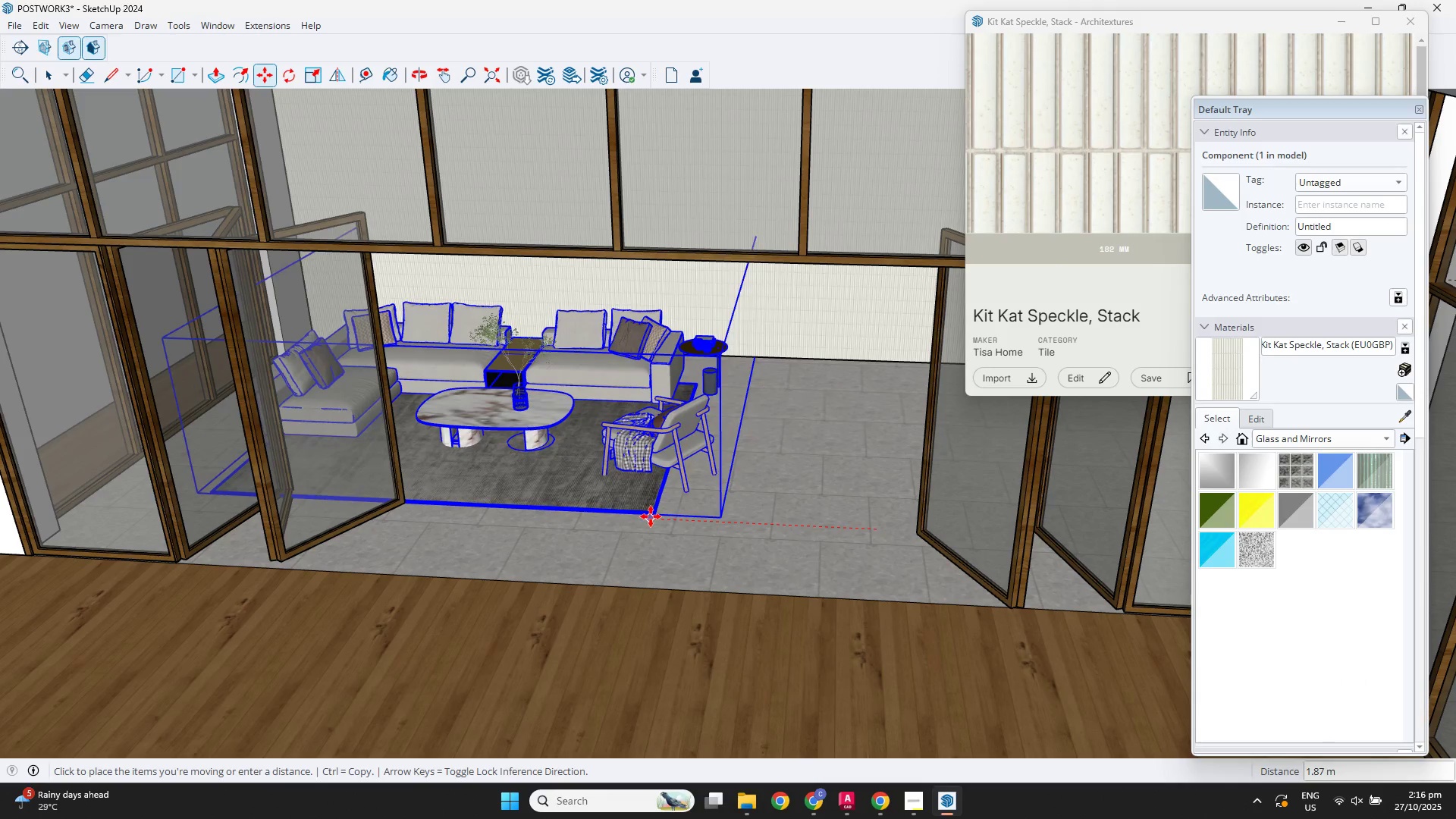 
left_click([653, 519])
 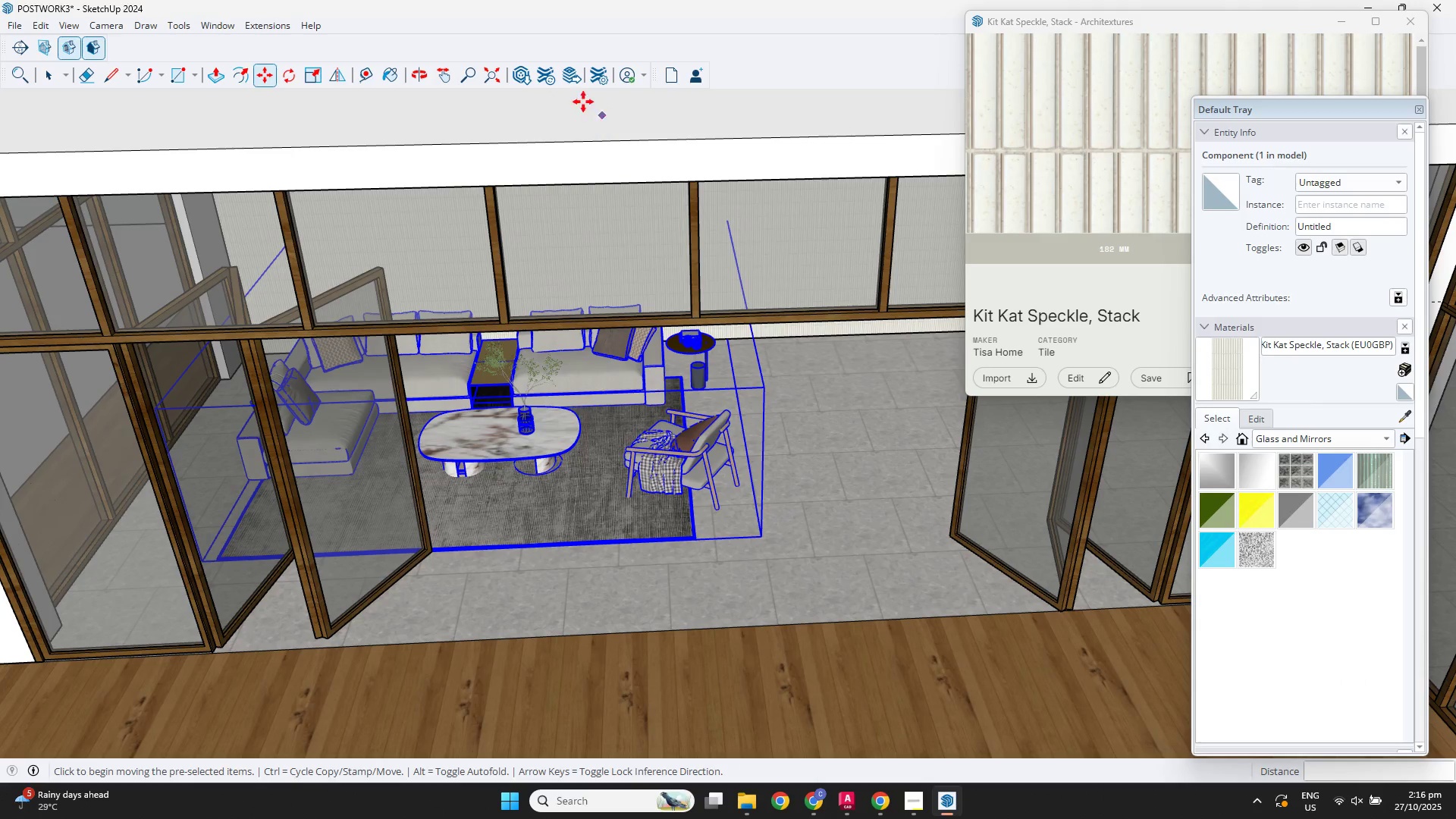 
left_click([529, 78])
 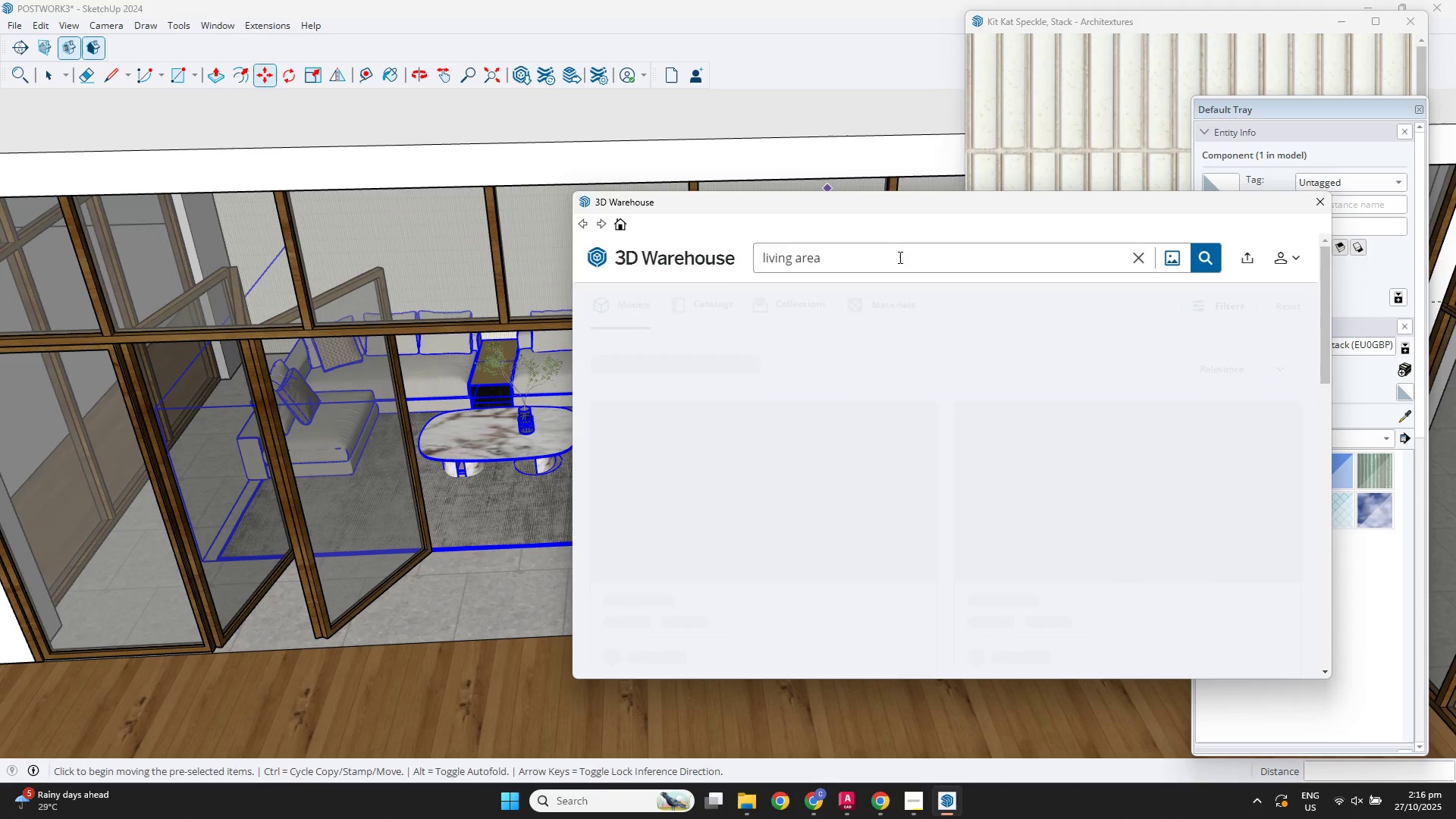 
left_click_drag(start_coordinate=[839, 254], to_coordinate=[689, 237])
 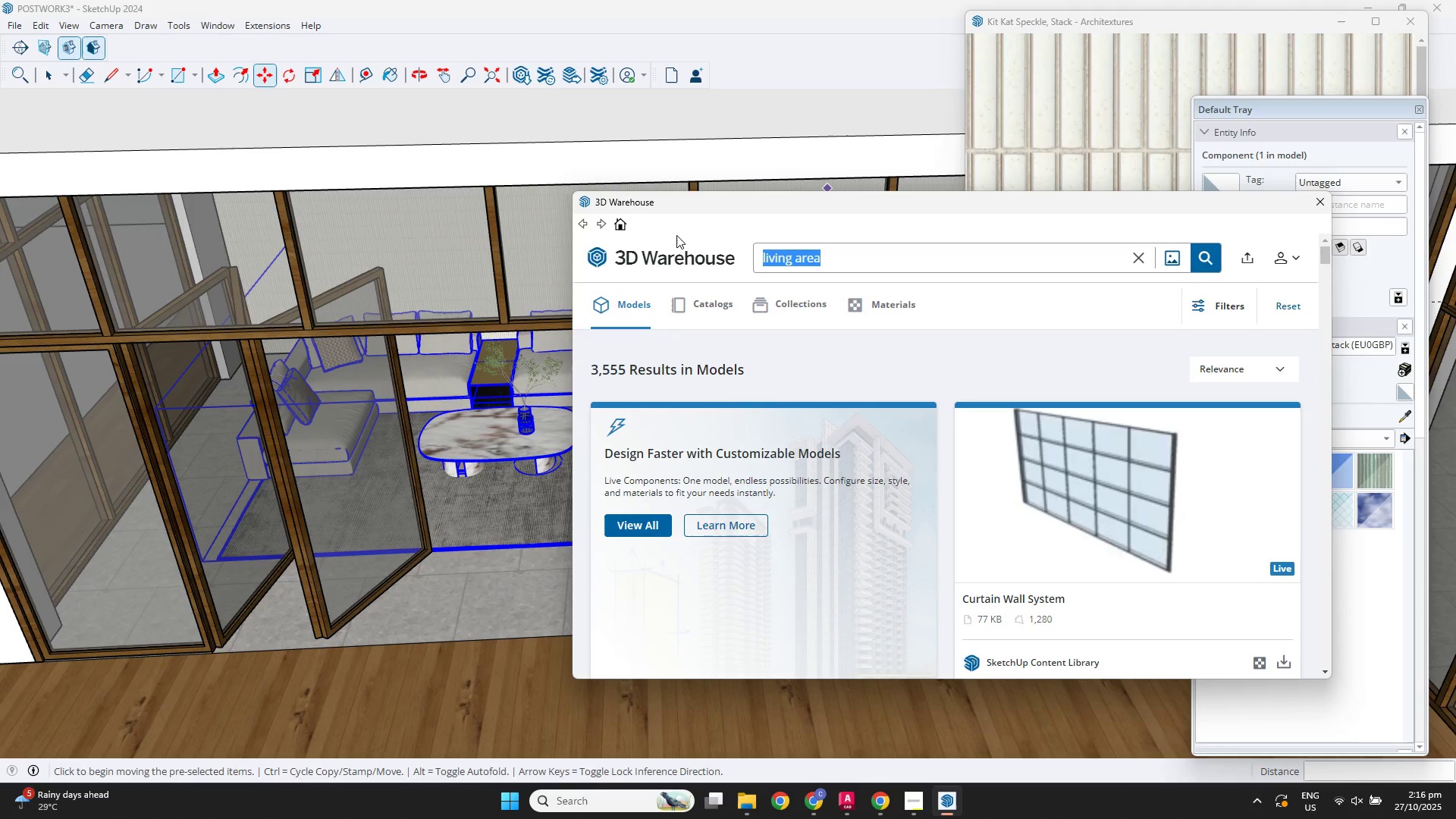 
type(pin)
key(Backspace)
type(anno a)
key(Backspace)
key(Backspace)
key(Backspace)
key(Backspace)
type(o area)
 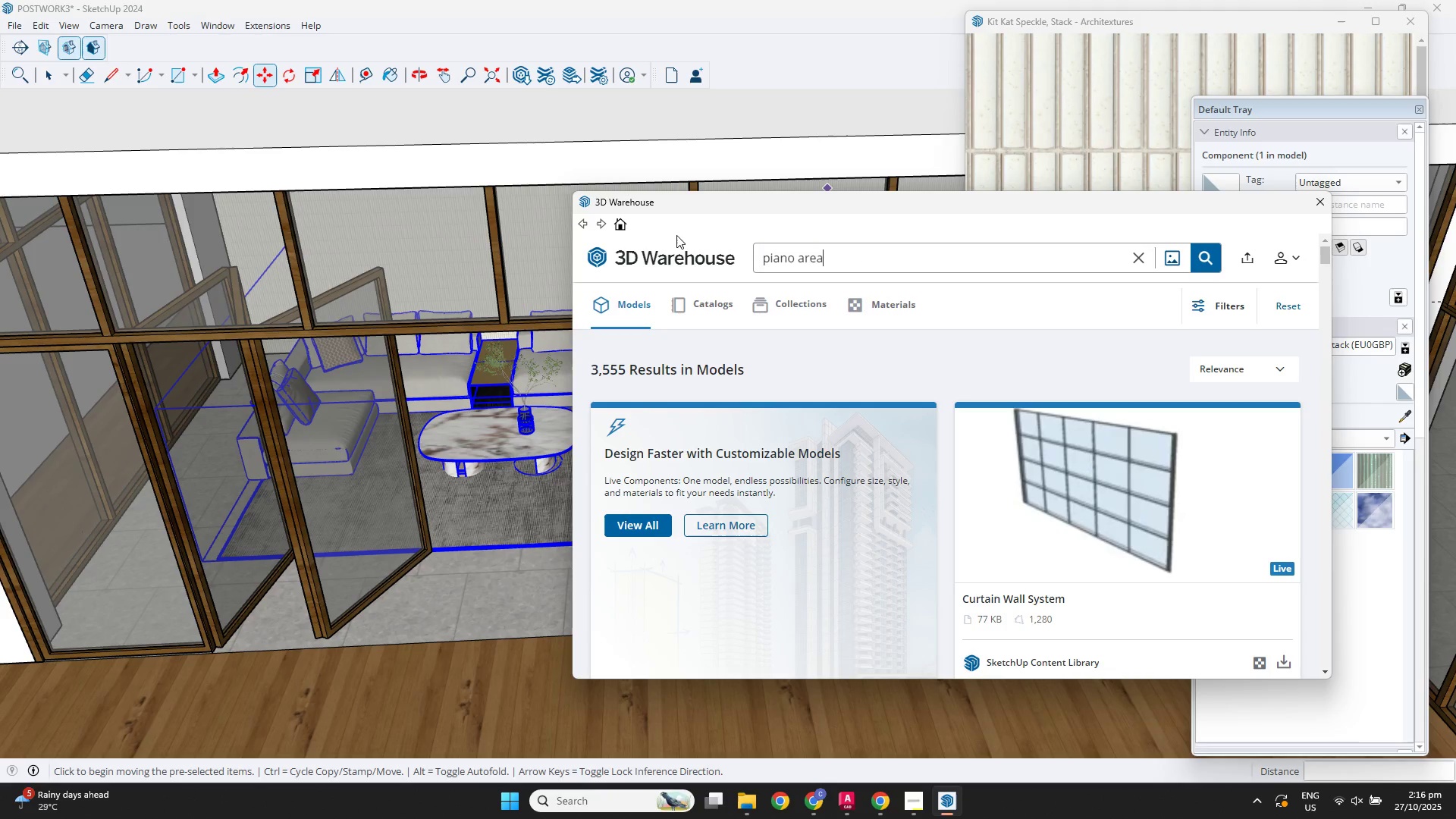 
key(Enter)
 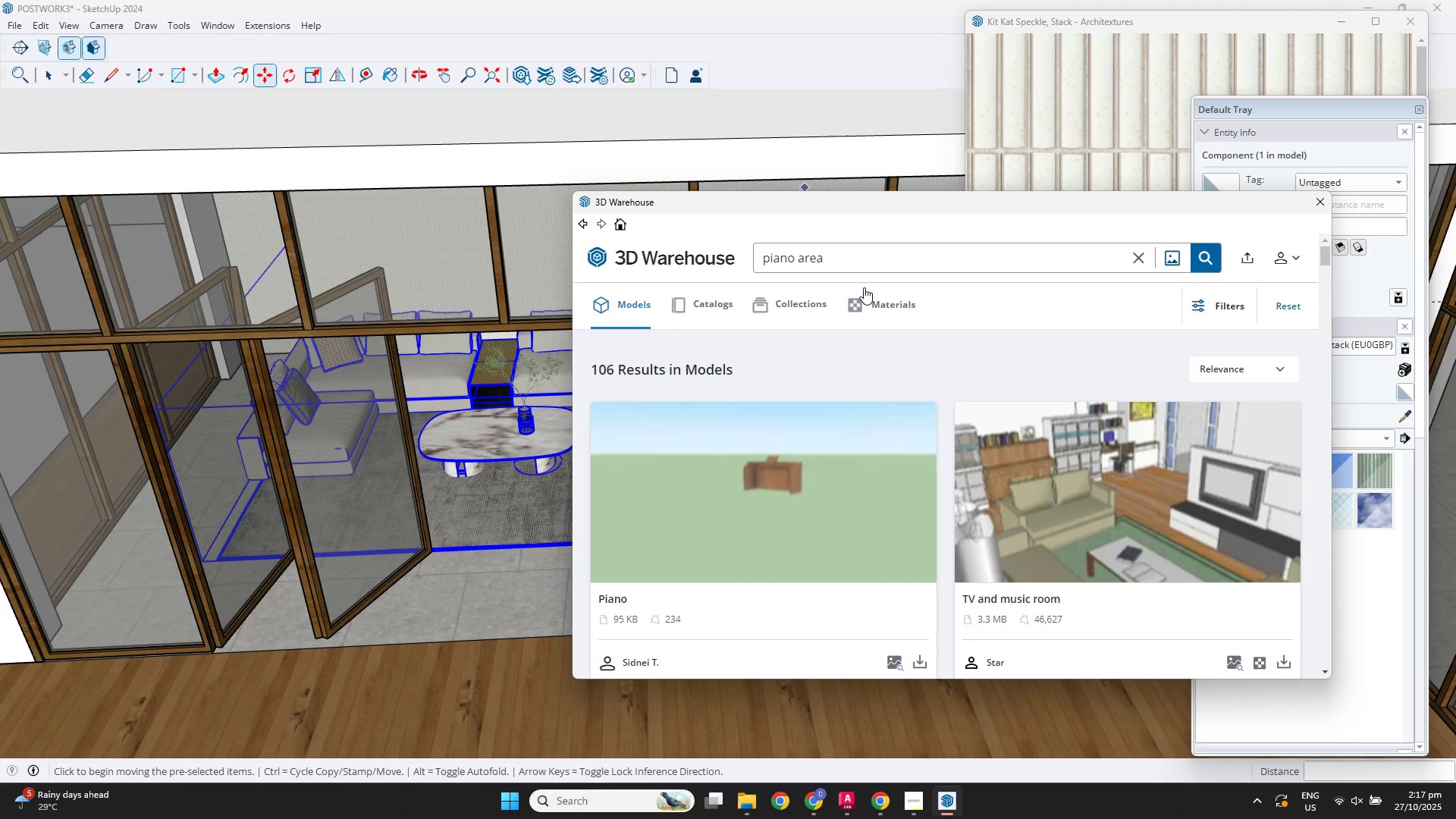 
scroll: coordinate [1034, 500], scroll_direction: down, amount: 6.0
 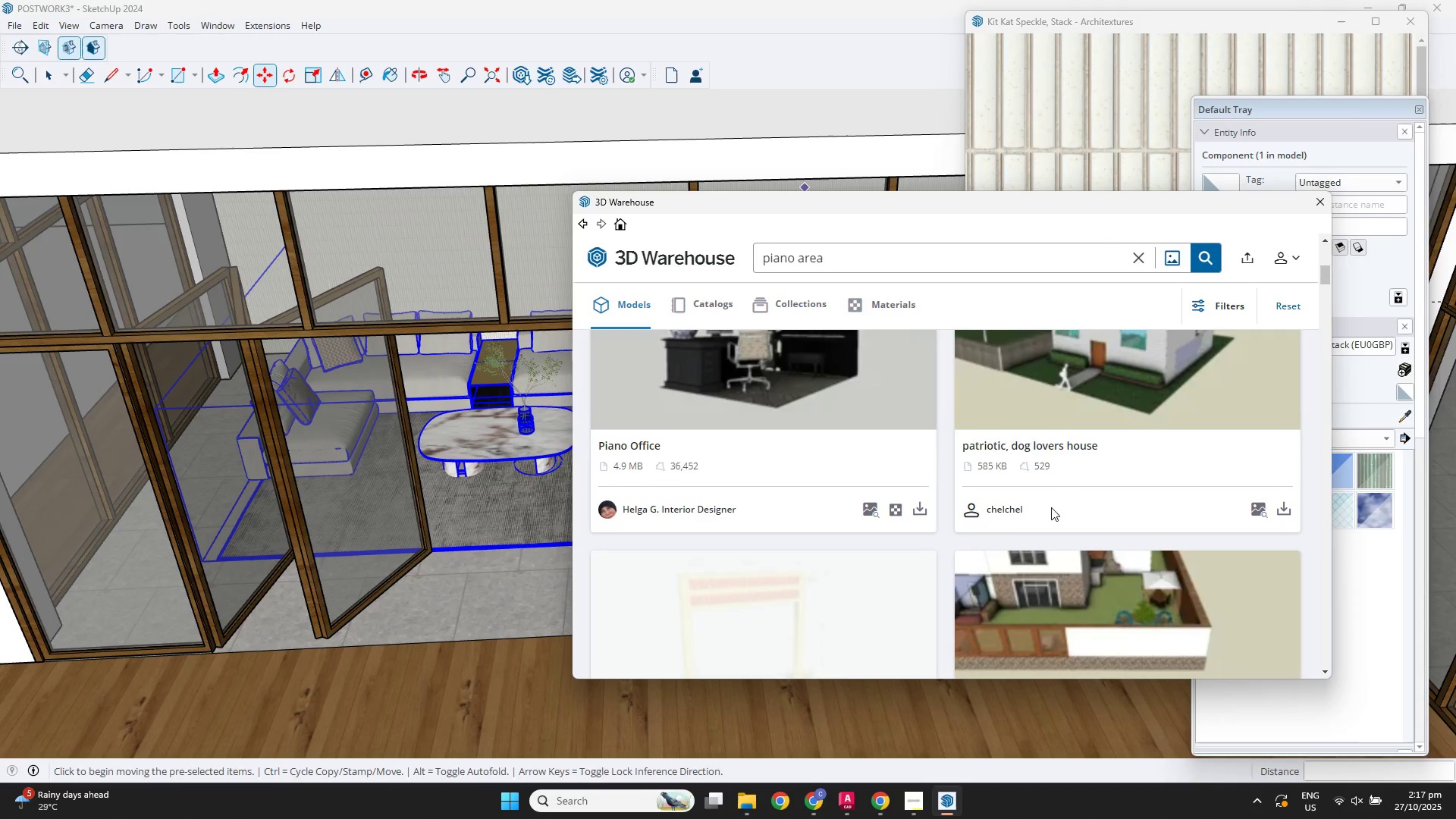 
scroll: coordinate [1068, 517], scroll_direction: up, amount: 2.0
 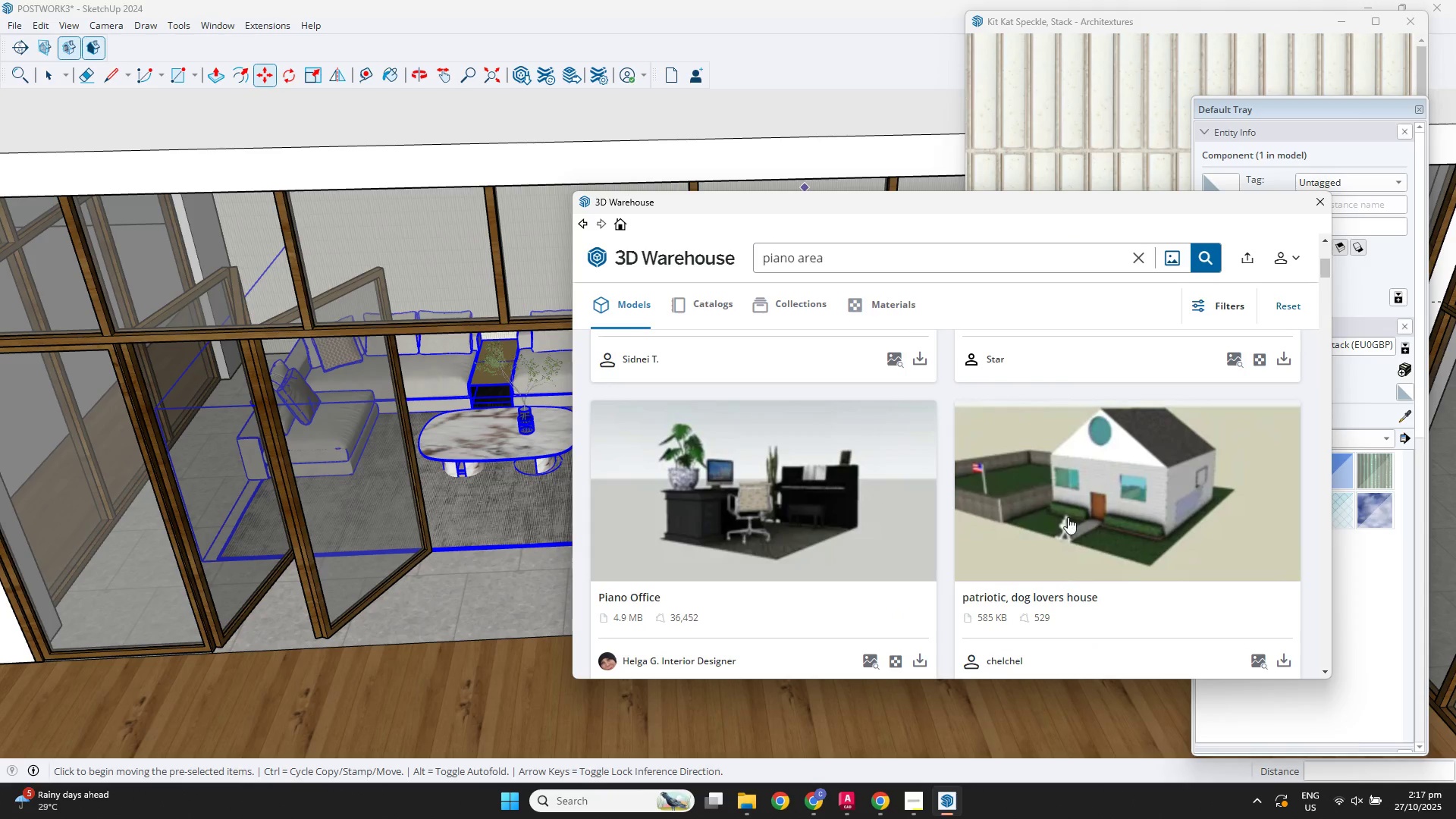 
scroll: coordinate [1074, 510], scroll_direction: down, amount: 21.0
 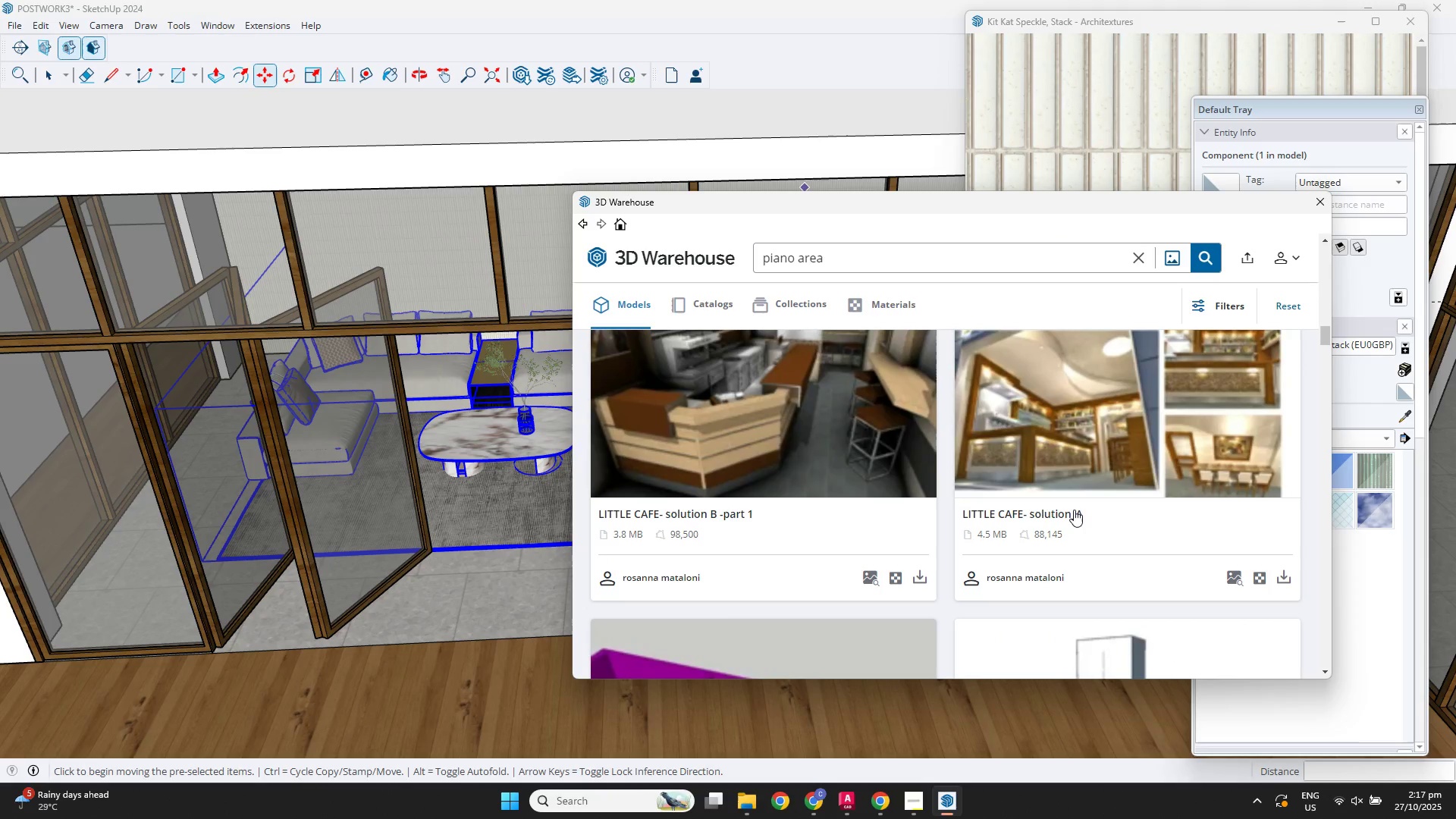 
scroll: coordinate [1074, 510], scroll_direction: up, amount: 1.0
 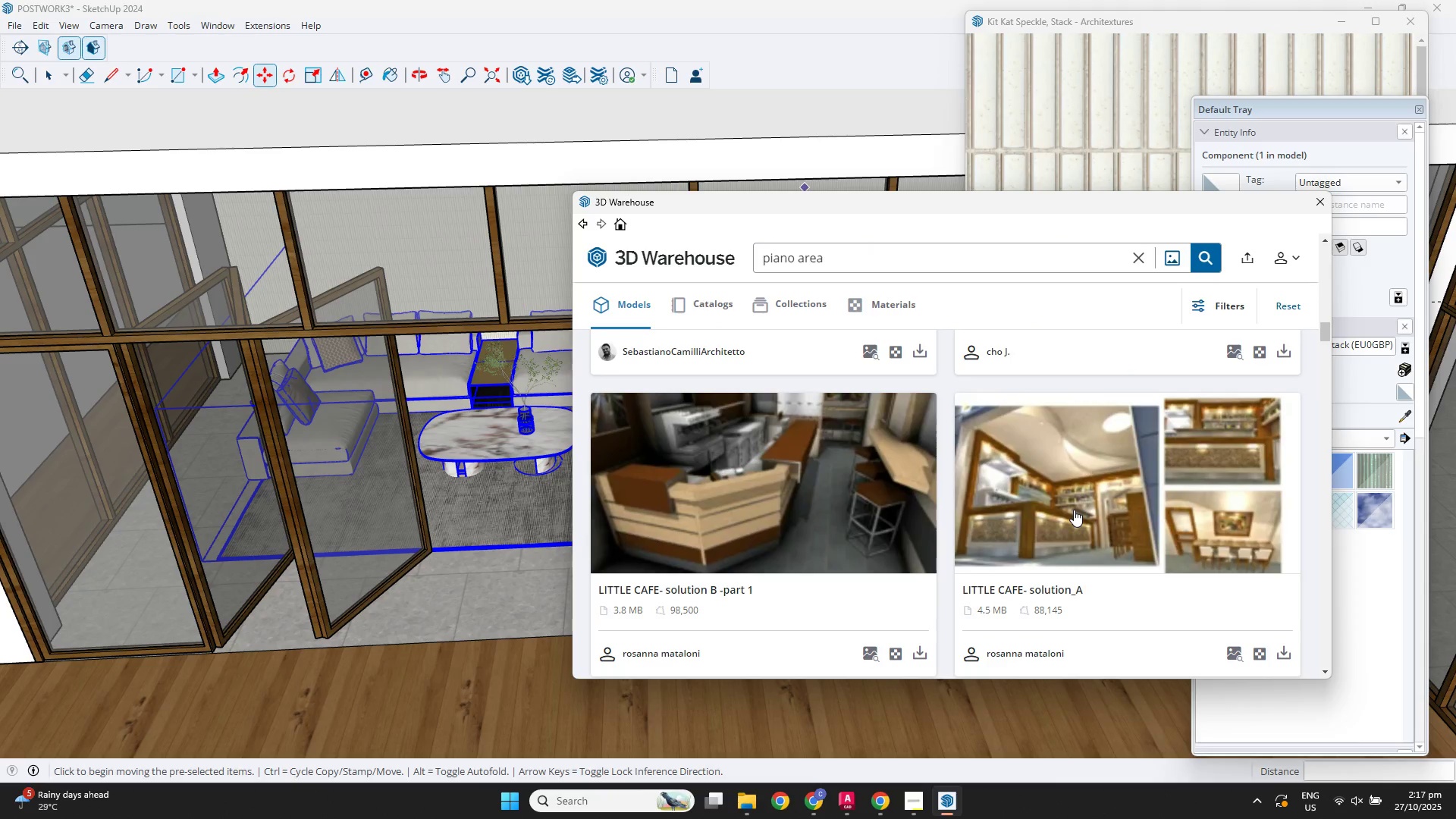 
scroll: coordinate [1075, 510], scroll_direction: down, amount: 9.0
 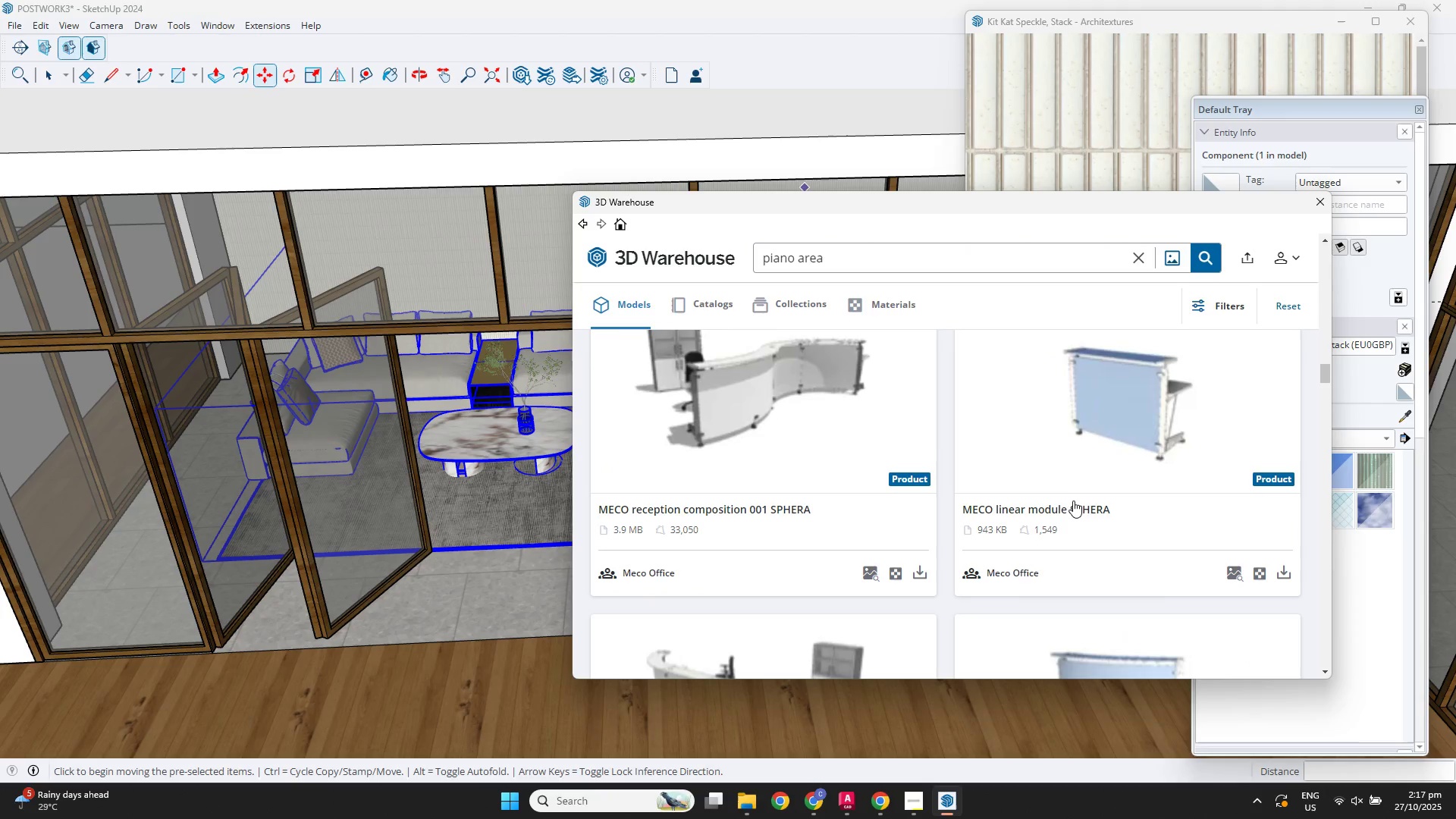 
left_click_drag(start_coordinate=[864, 254], to_coordinate=[733, 240])
 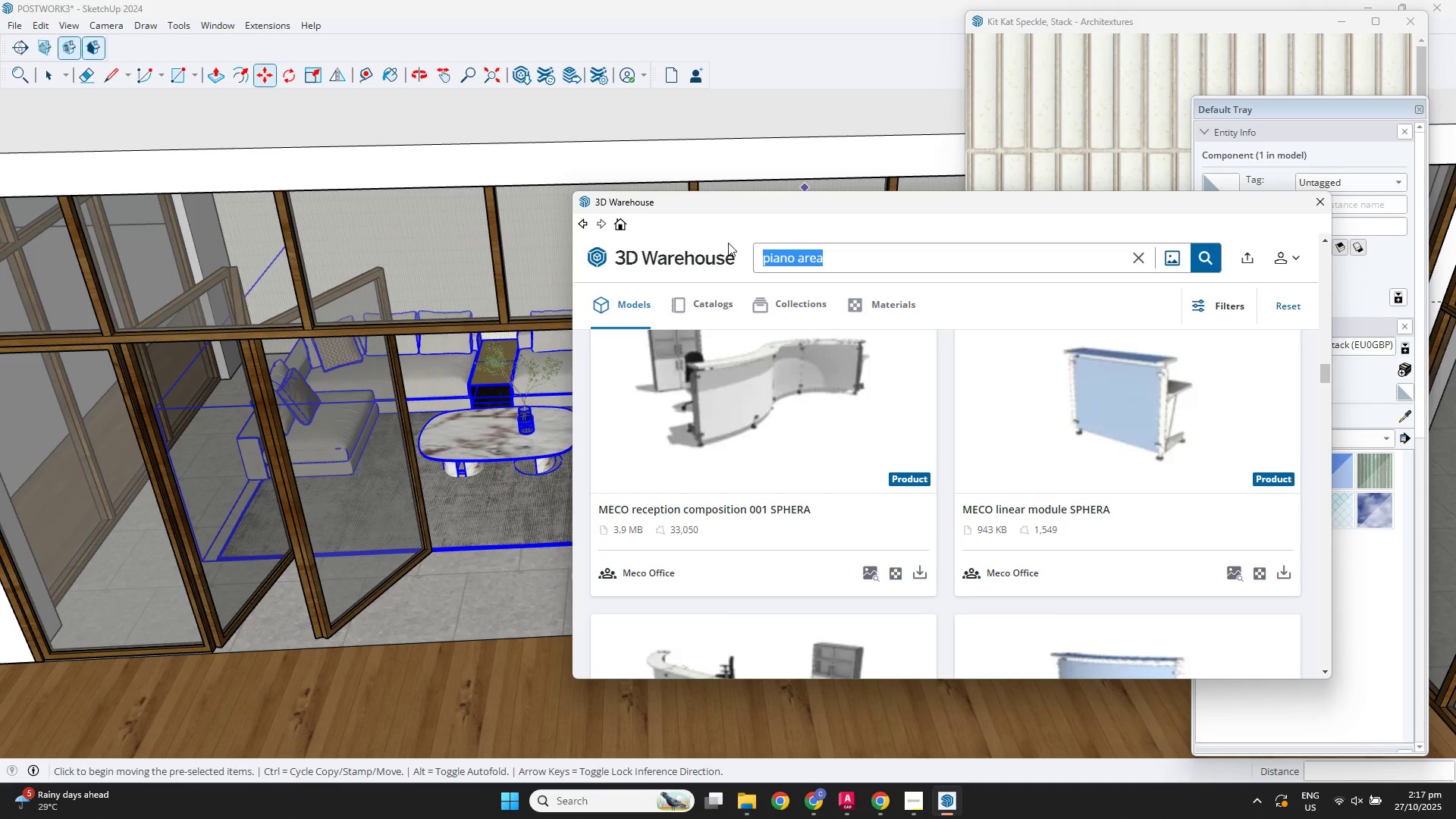 
type(living room)
 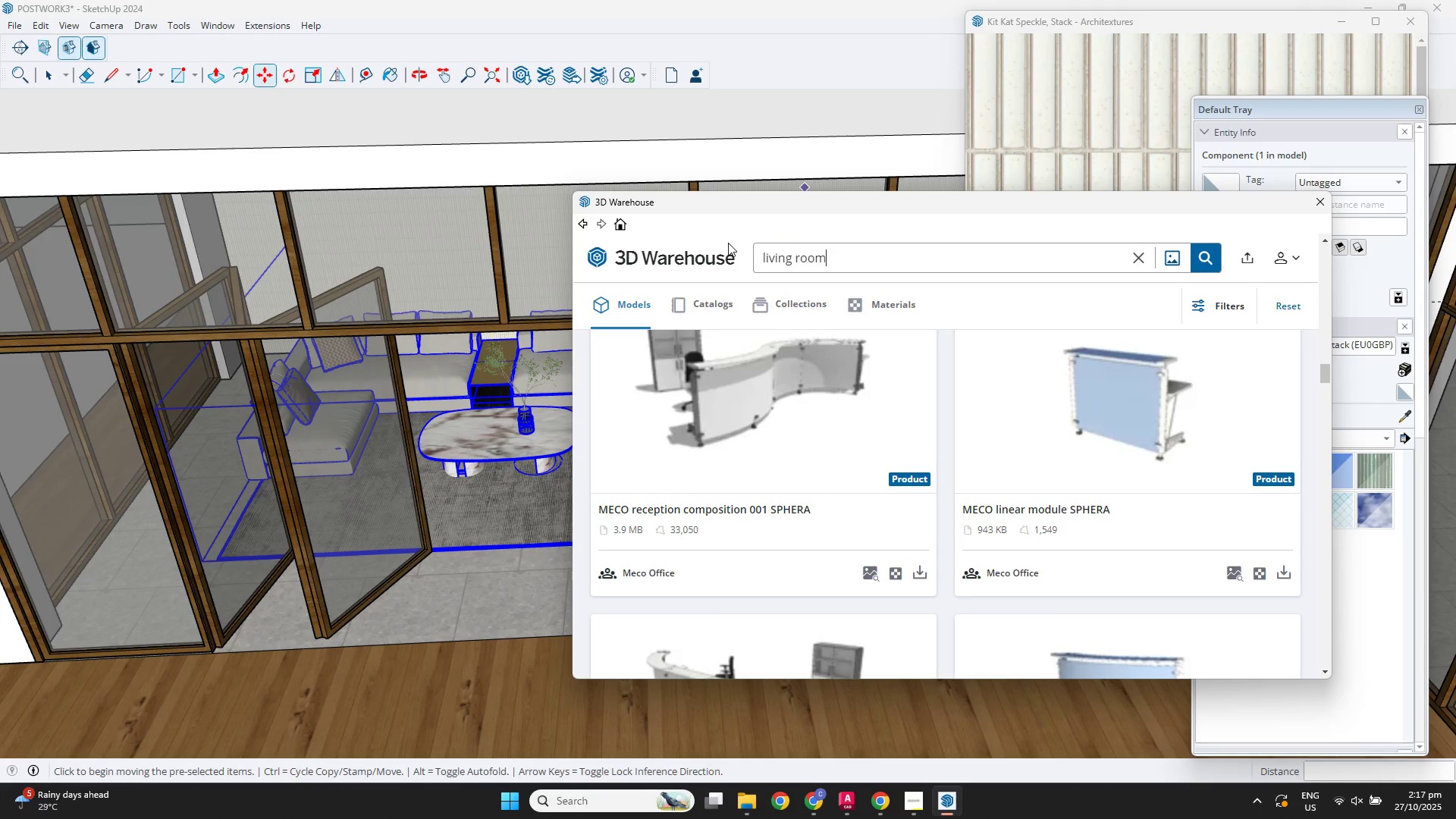 
key(Enter)
 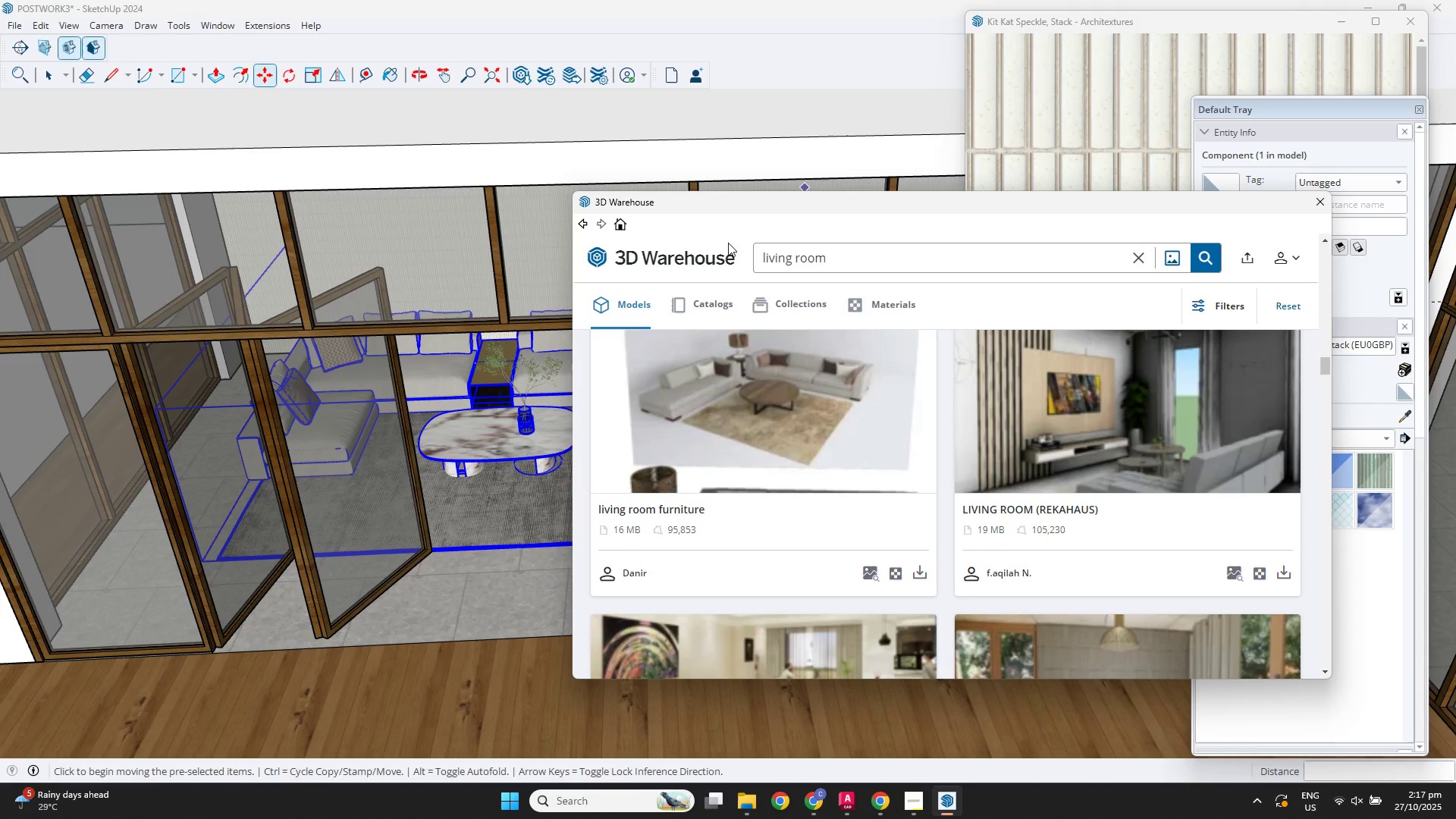 
scroll: coordinate [1143, 453], scroll_direction: down, amount: 19.0
 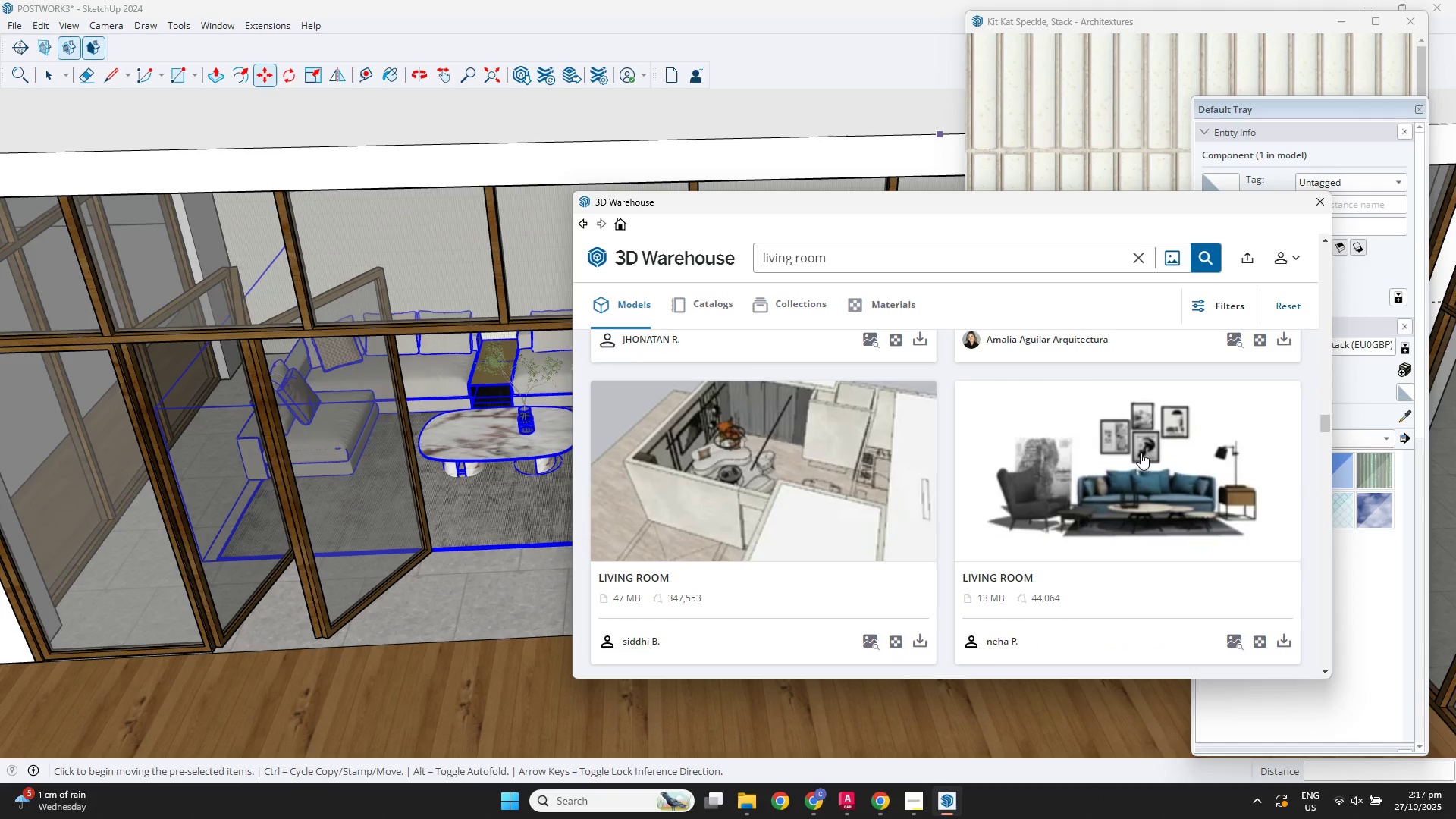 
scroll: coordinate [1141, 453], scroll_direction: down, amount: 7.0
 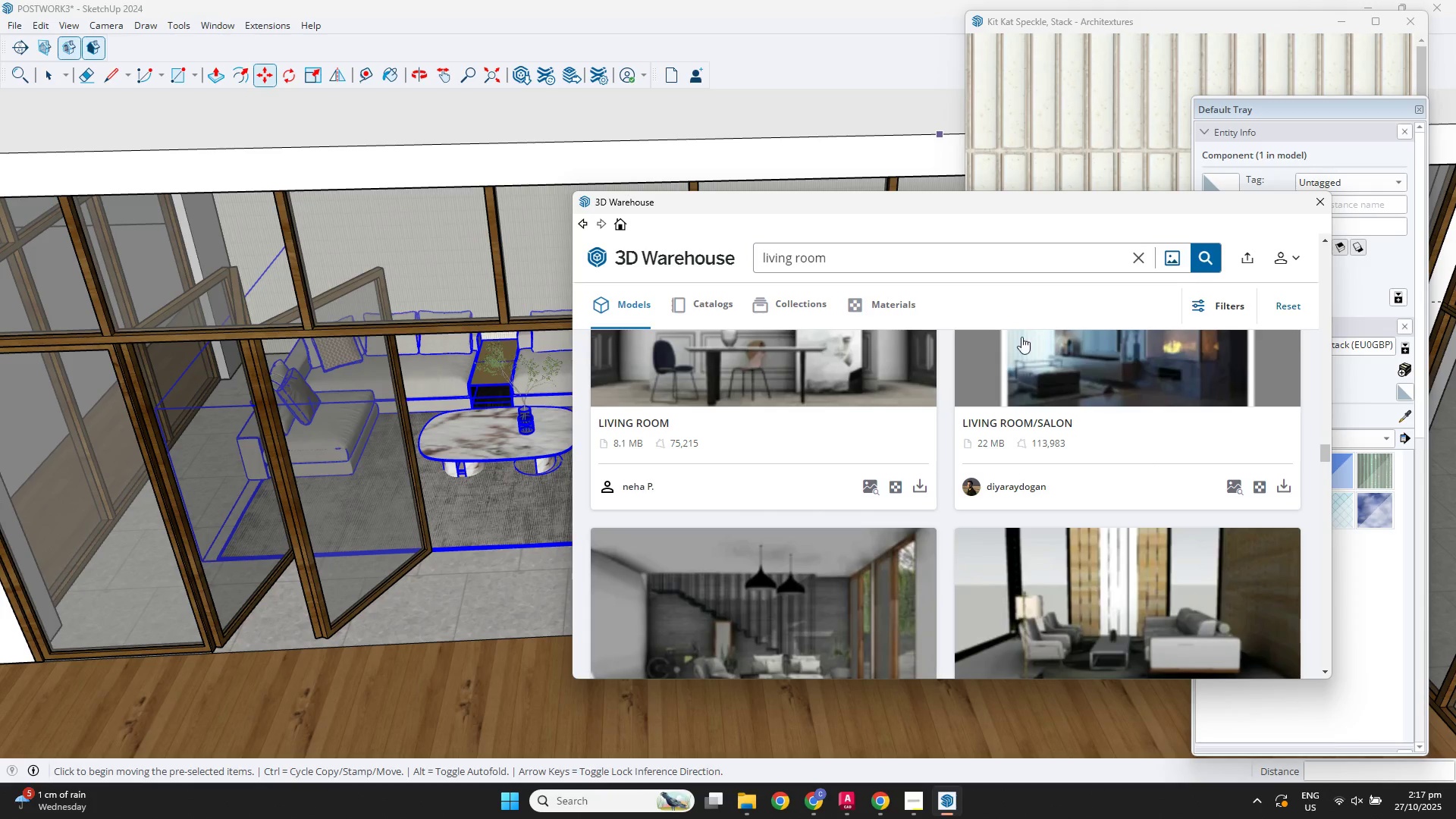 
left_click_drag(start_coordinate=[887, 265], to_coordinate=[767, 240])
 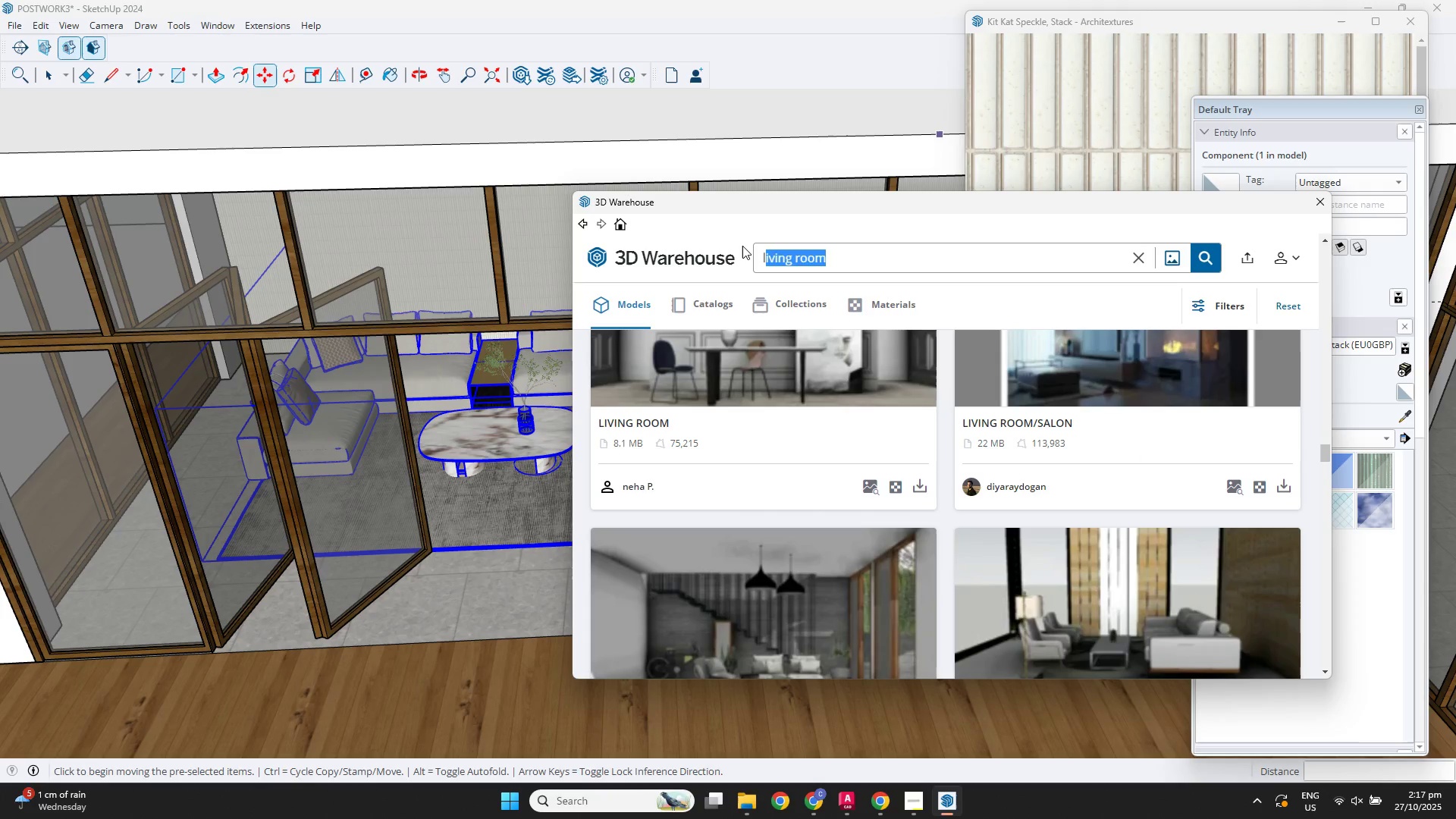 
key(Backspace)
 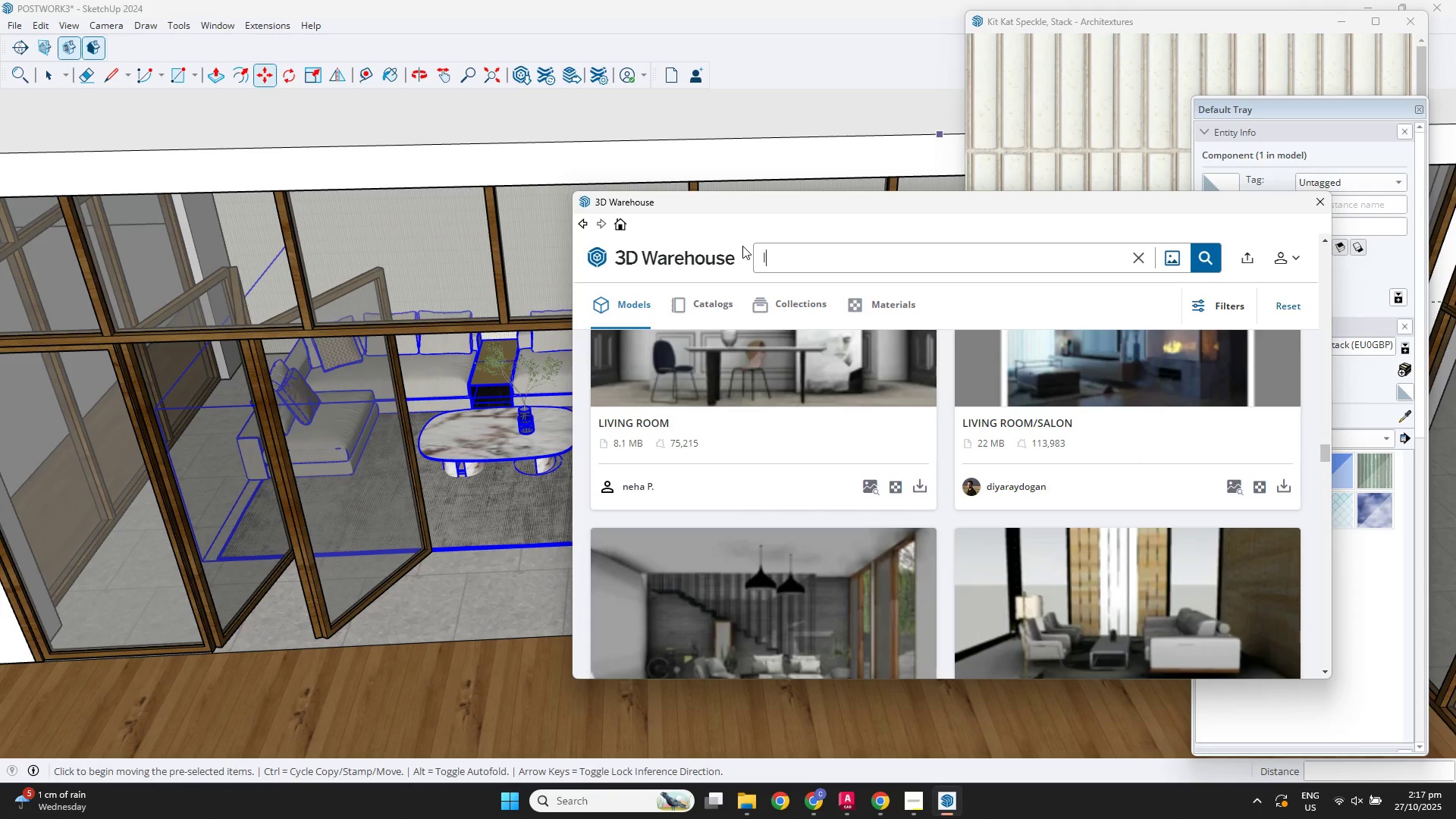 
key(Backspace)
 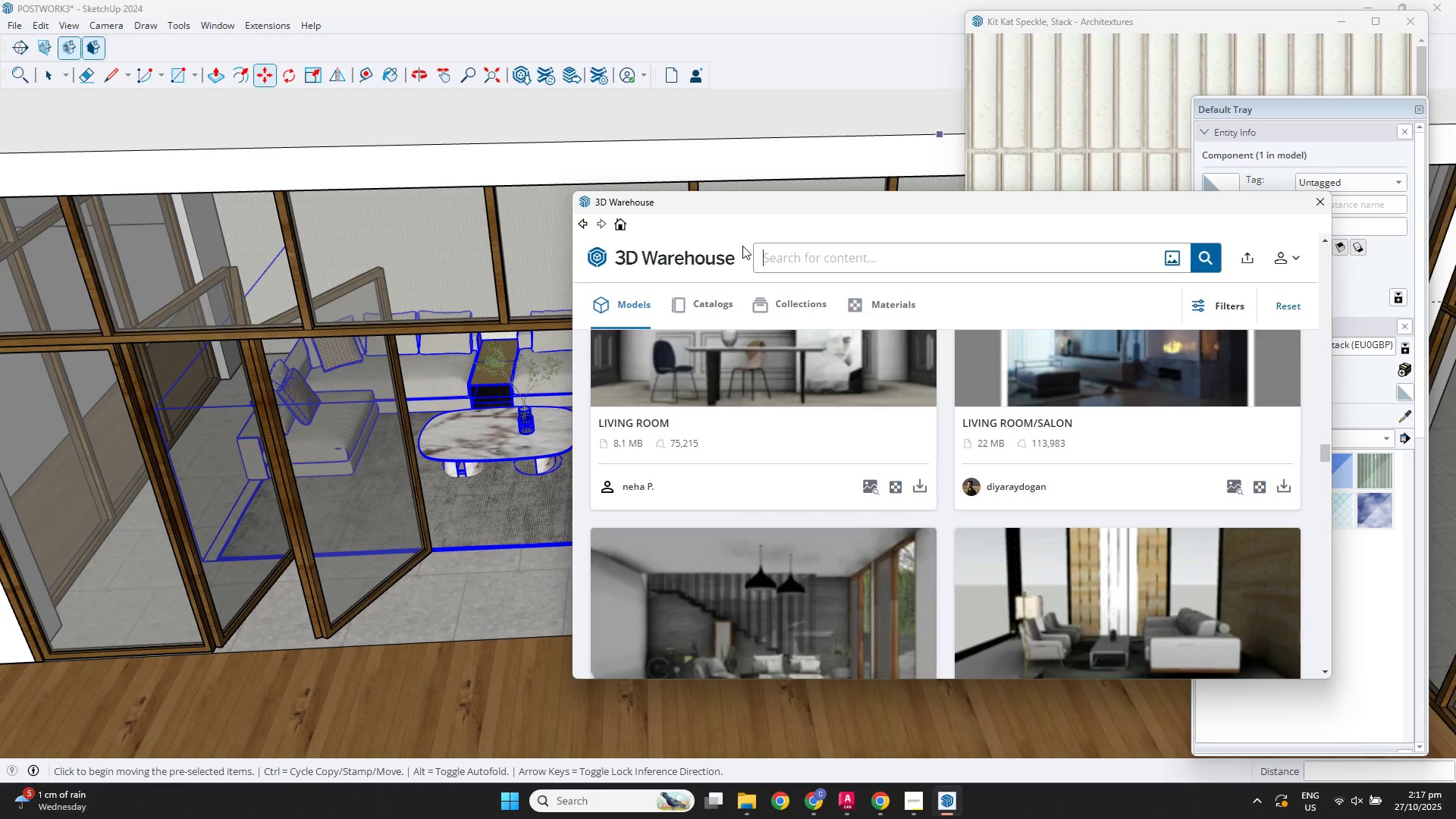 
key(Backspace)
 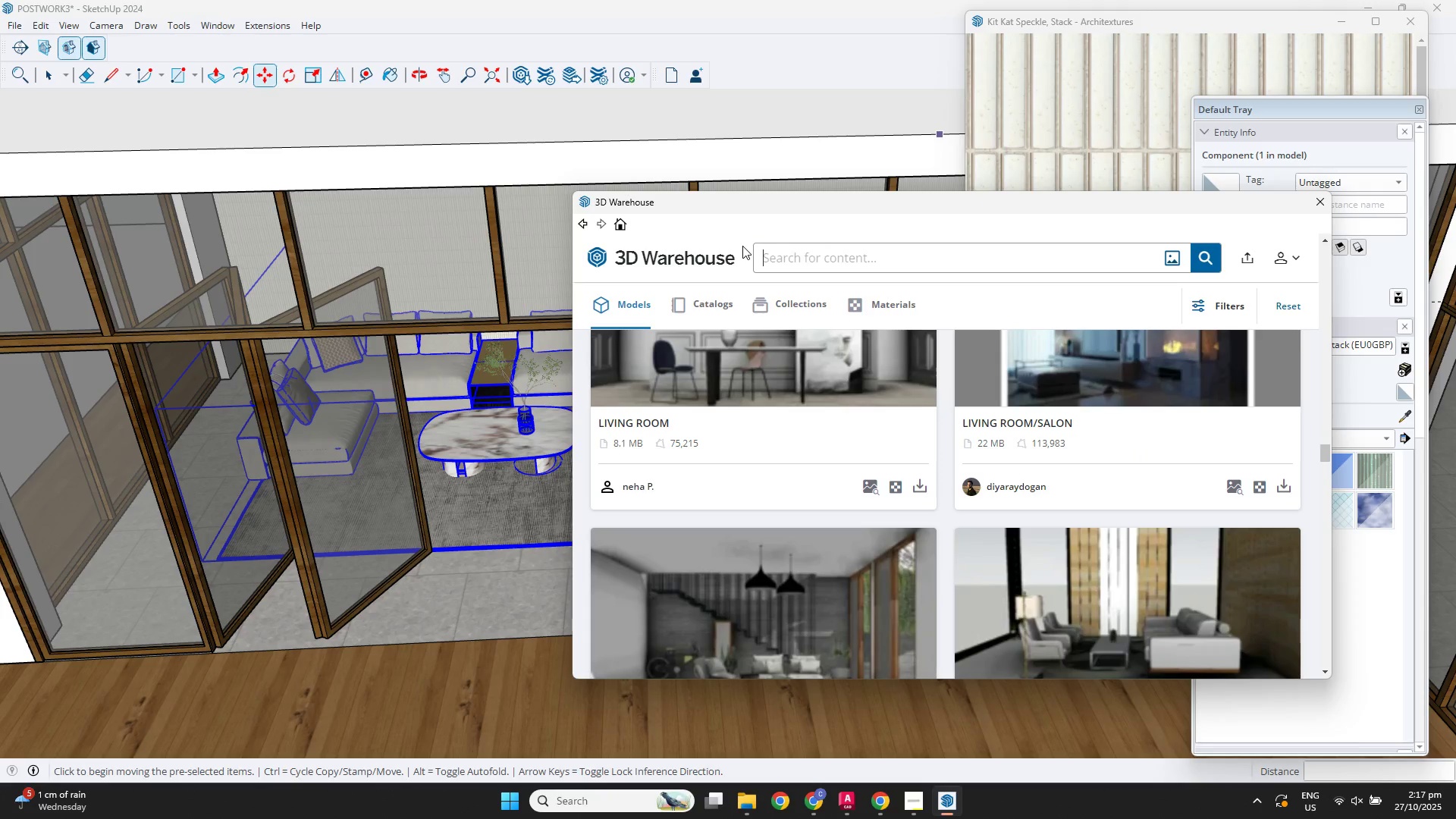 
key(Backspace)
 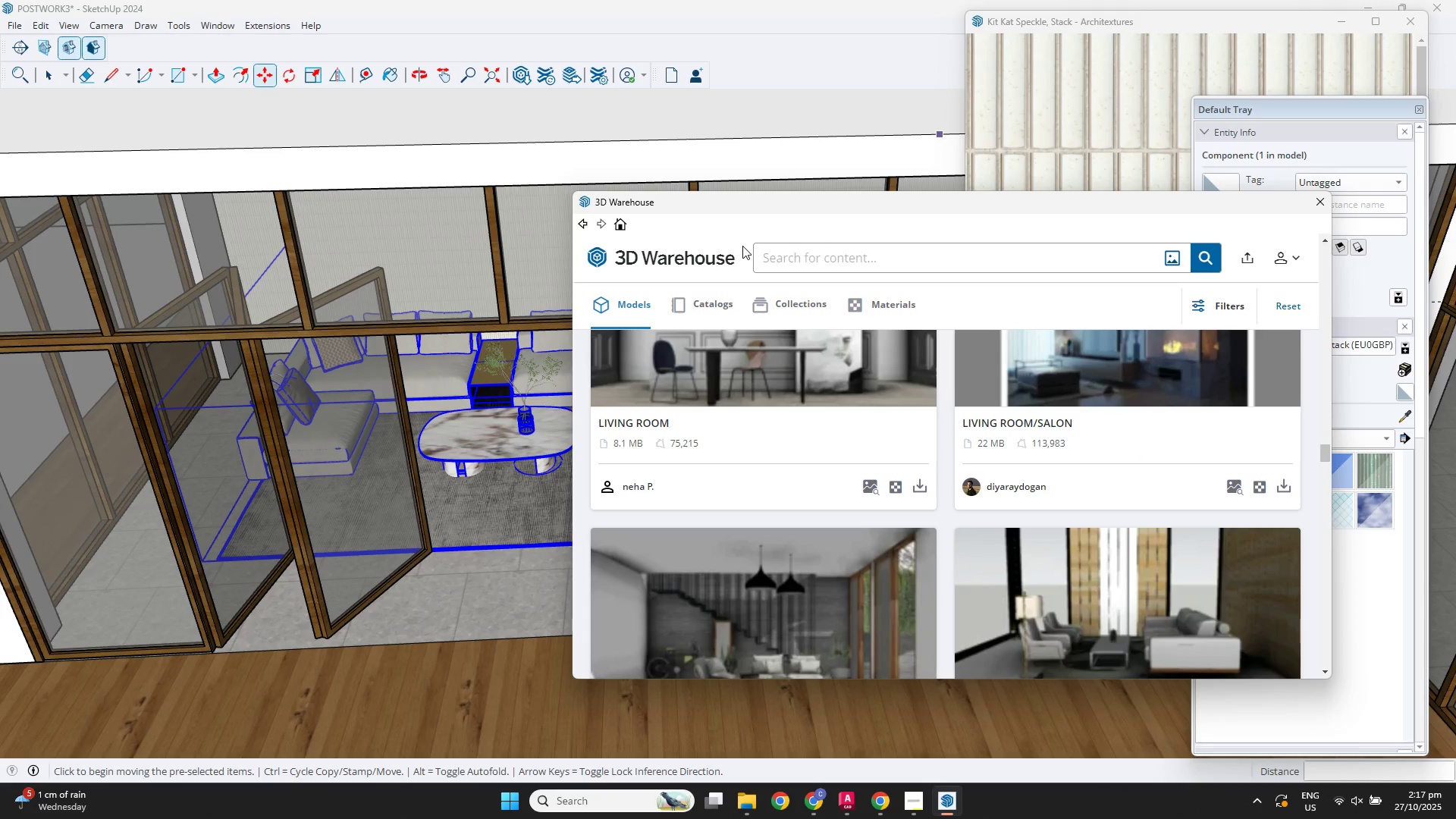 
key(Escape)
 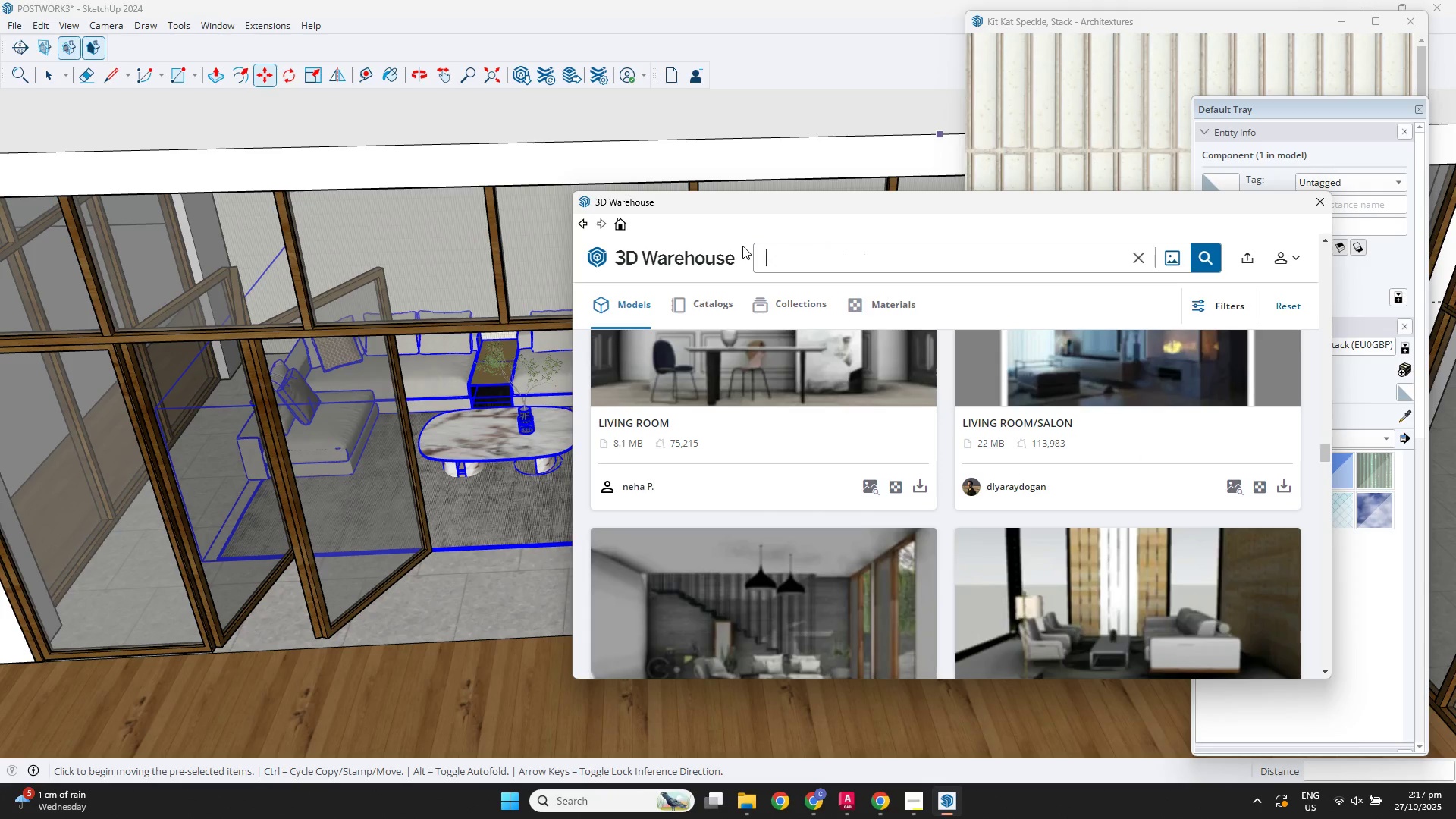 
key(Space)
 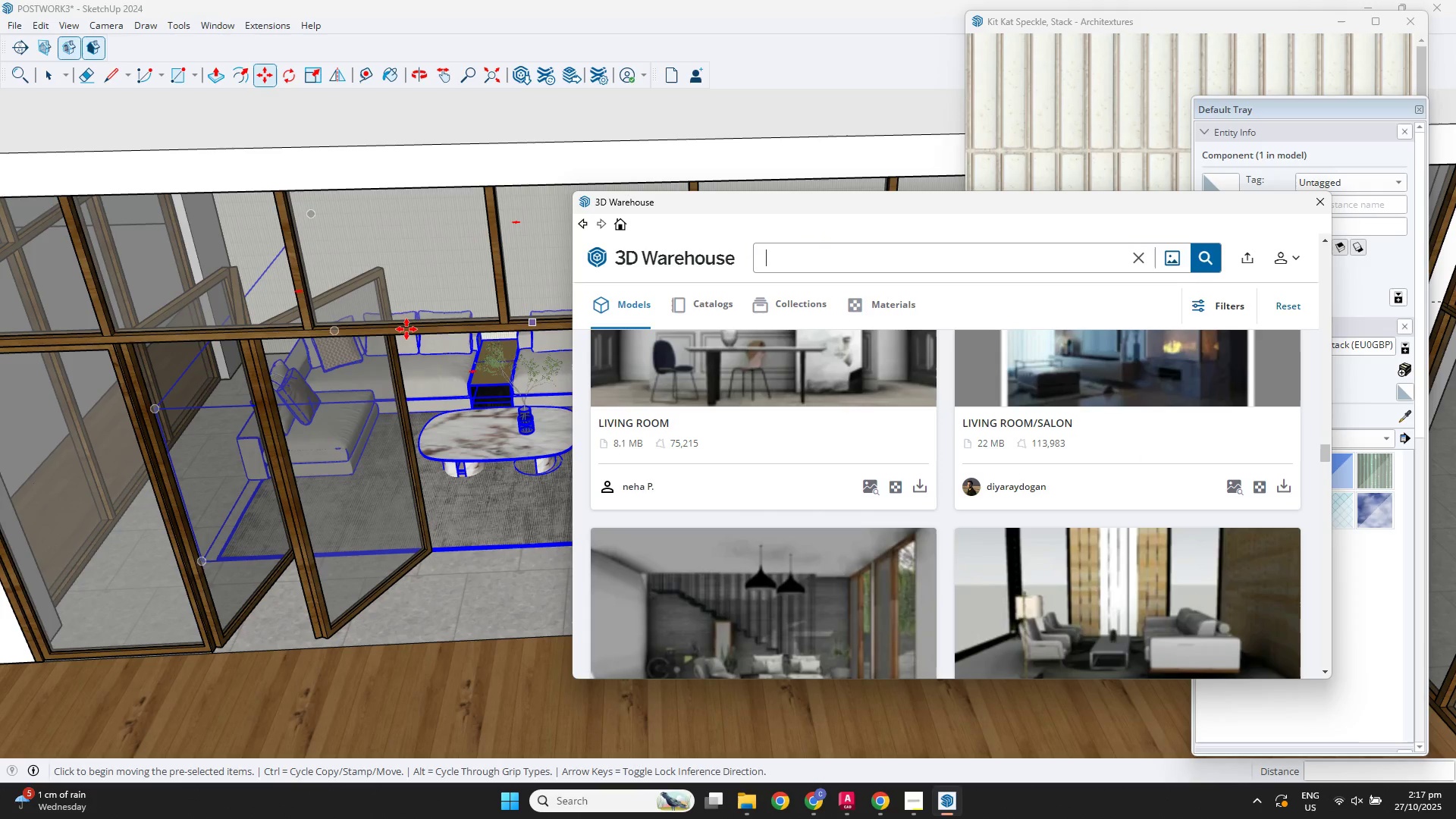 
scroll: coordinate [452, 336], scroll_direction: down, amount: 15.0
 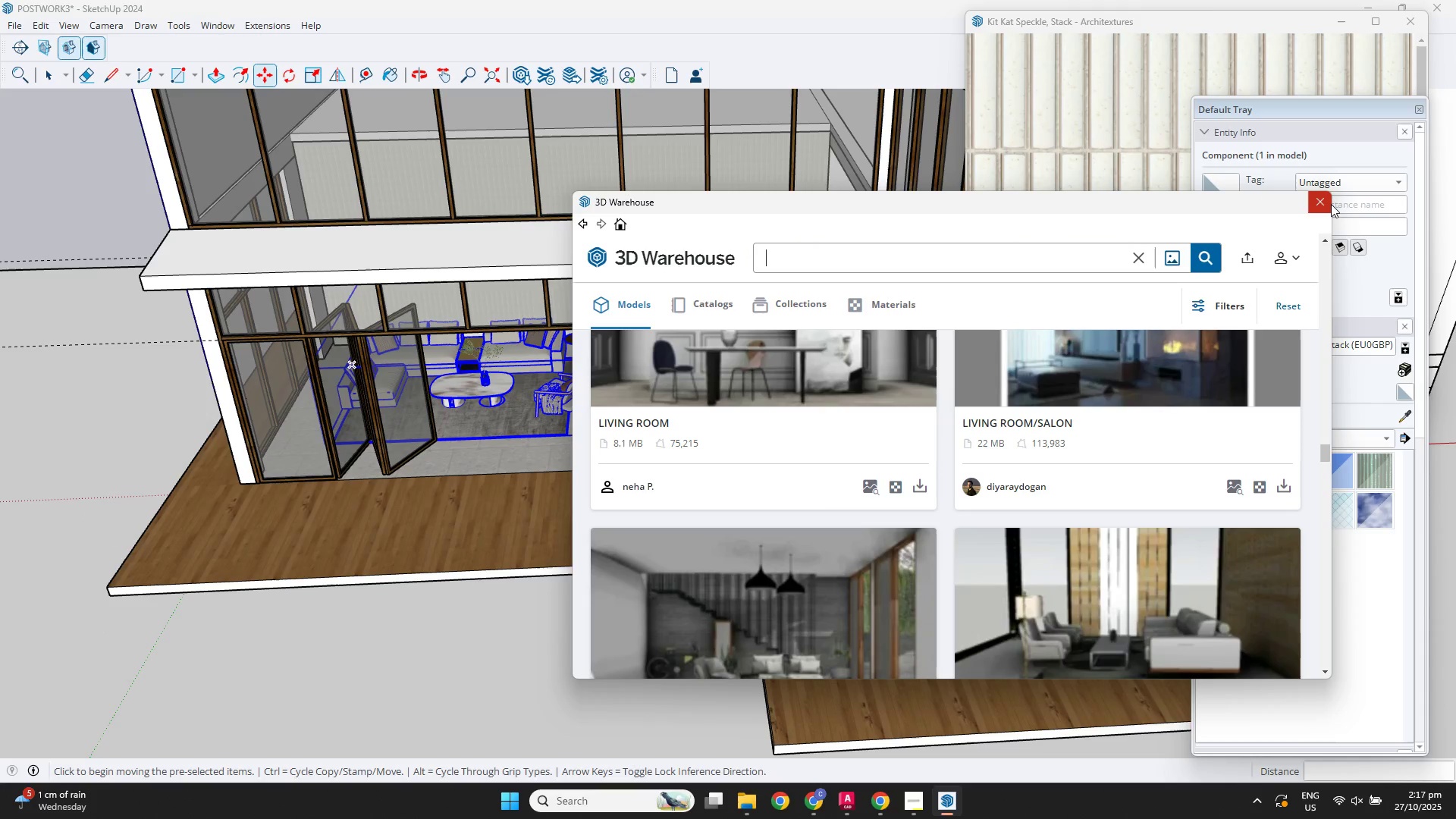 
left_click([1331, 204])
 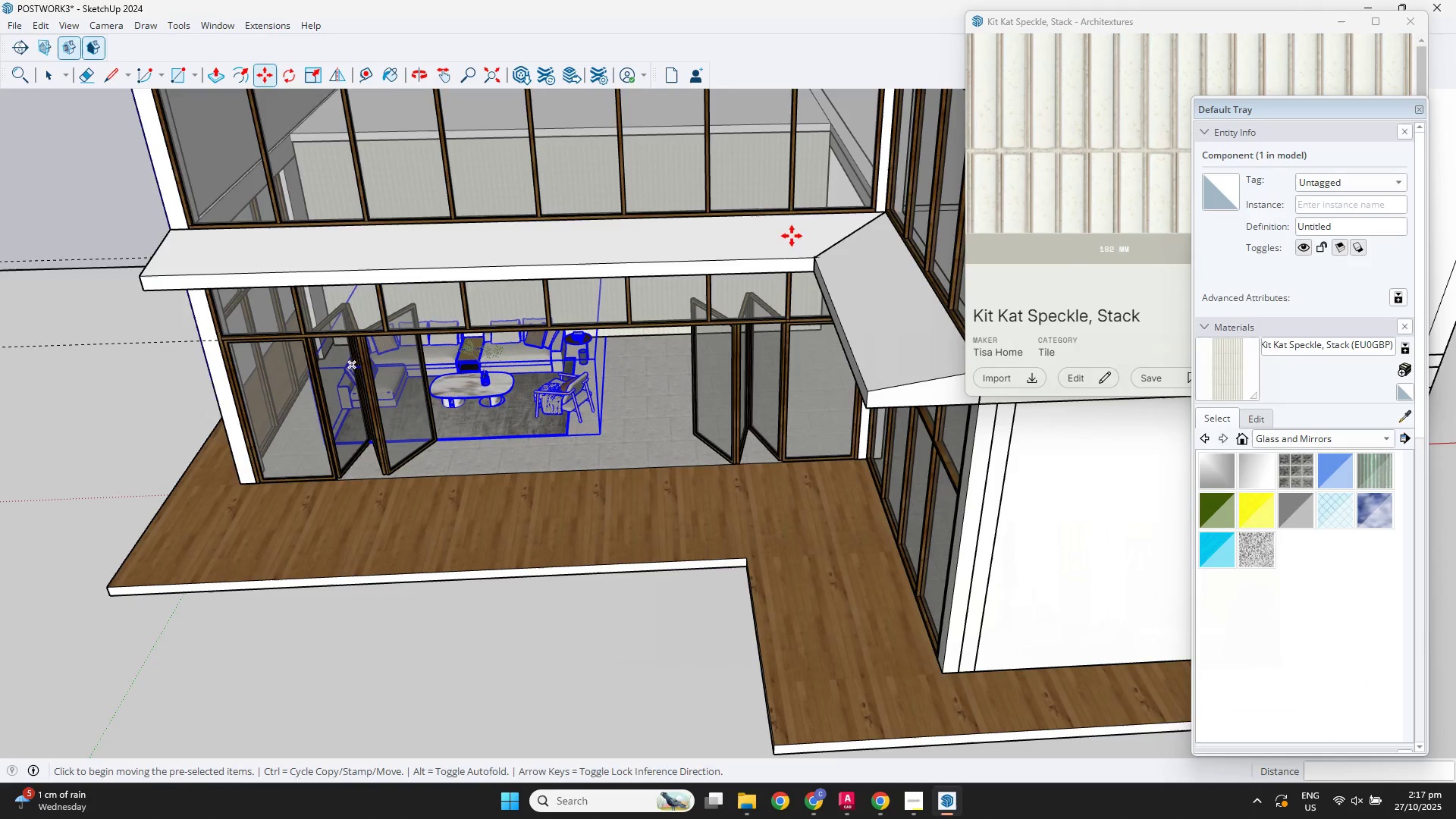 
scroll: coordinate [582, 315], scroll_direction: down, amount: 3.0
 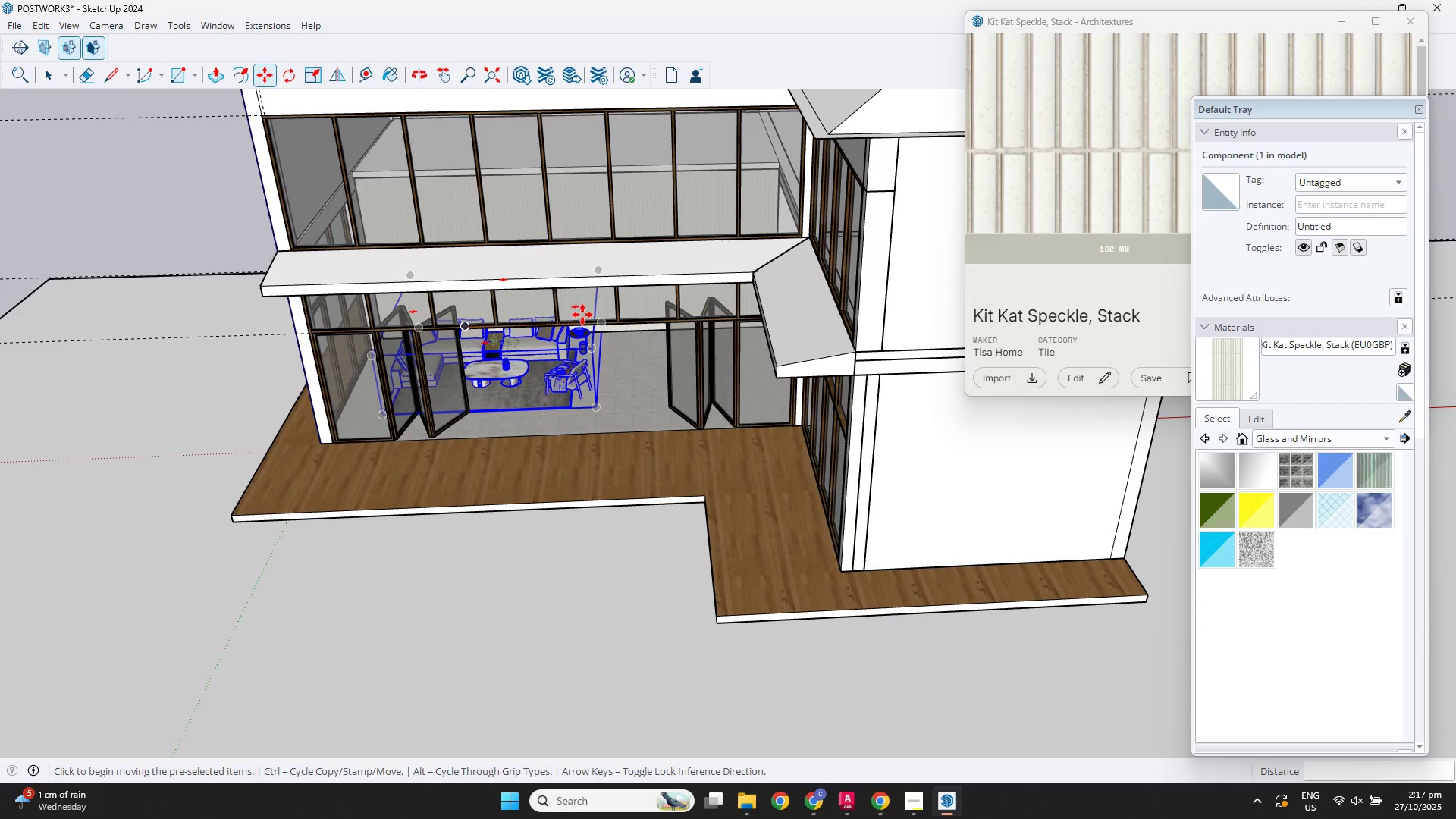 
hold_key(key=ShiftLeft, duration=0.4)
 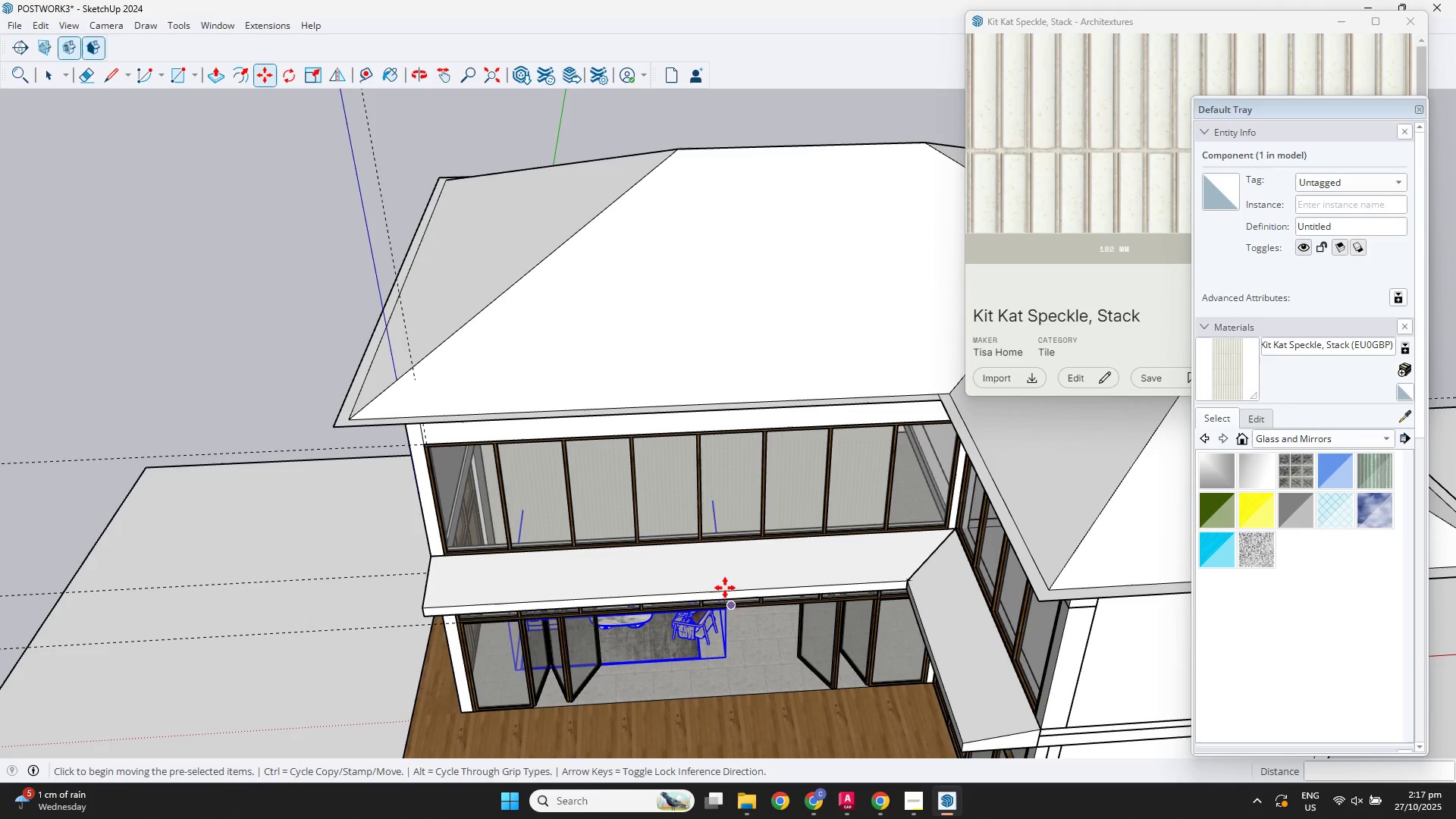 
scroll: coordinate [403, 436], scroll_direction: up, amount: 3.0
 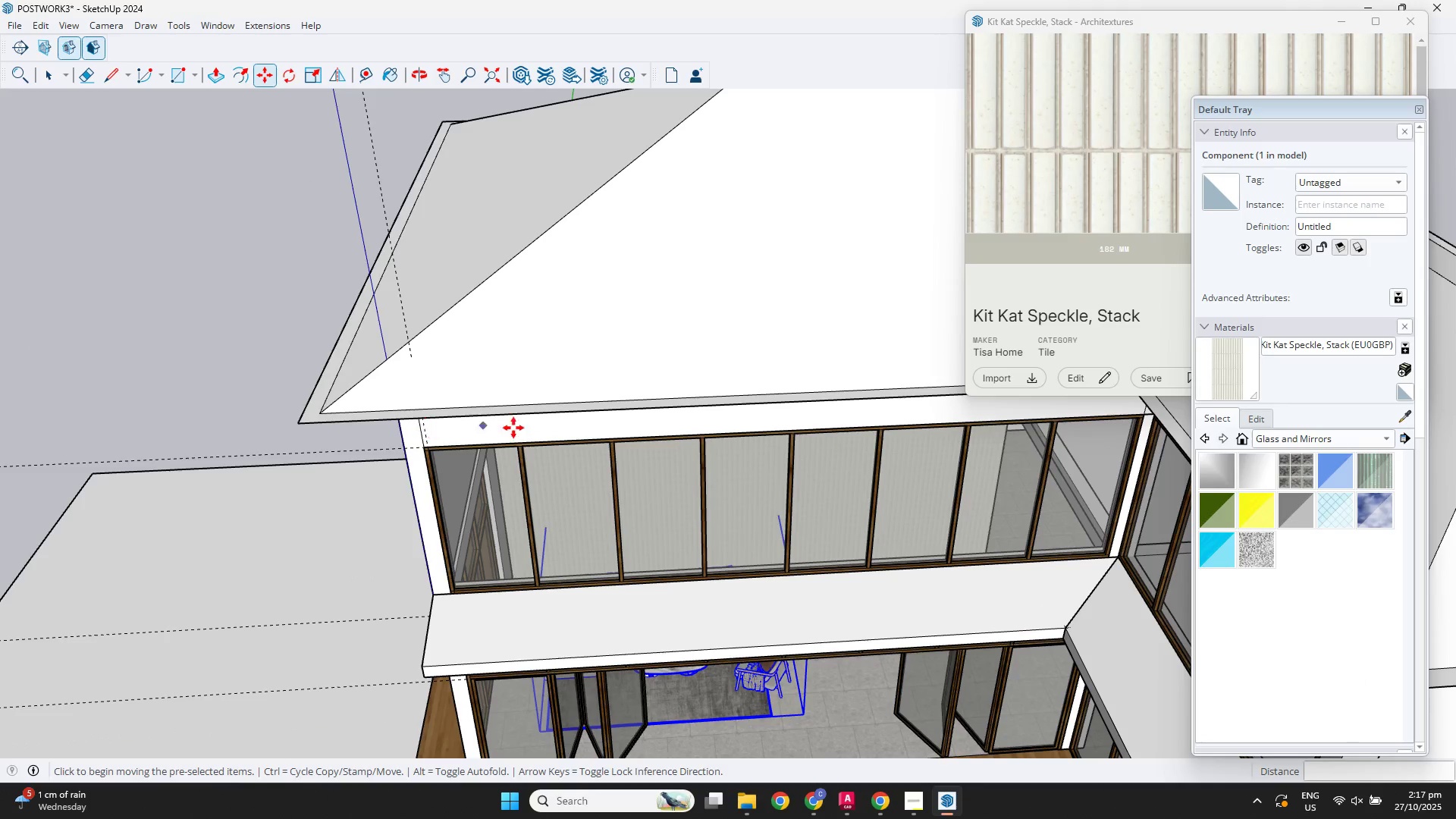 
scroll: coordinate [621, 440], scroll_direction: down, amount: 1.0
 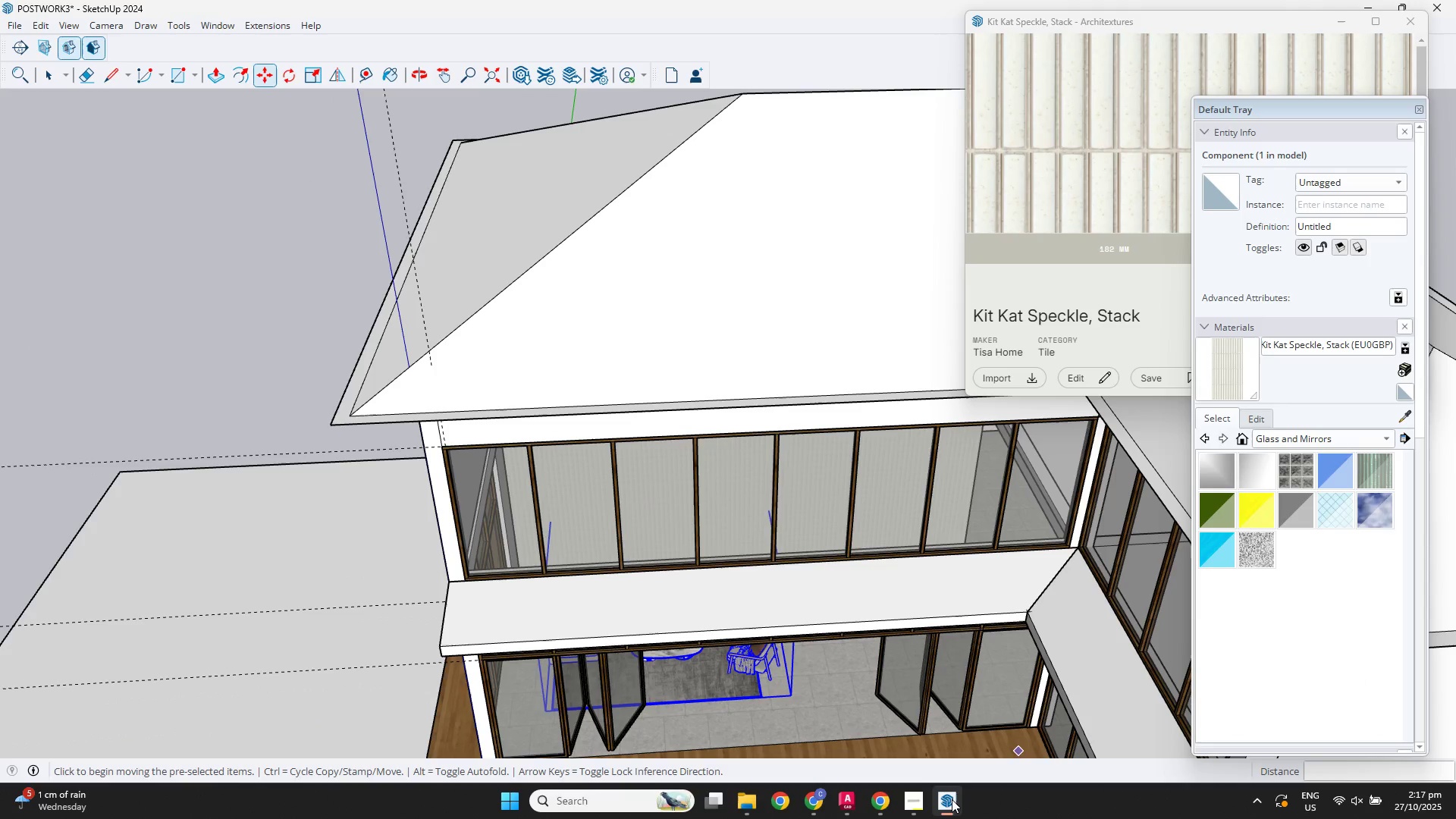 